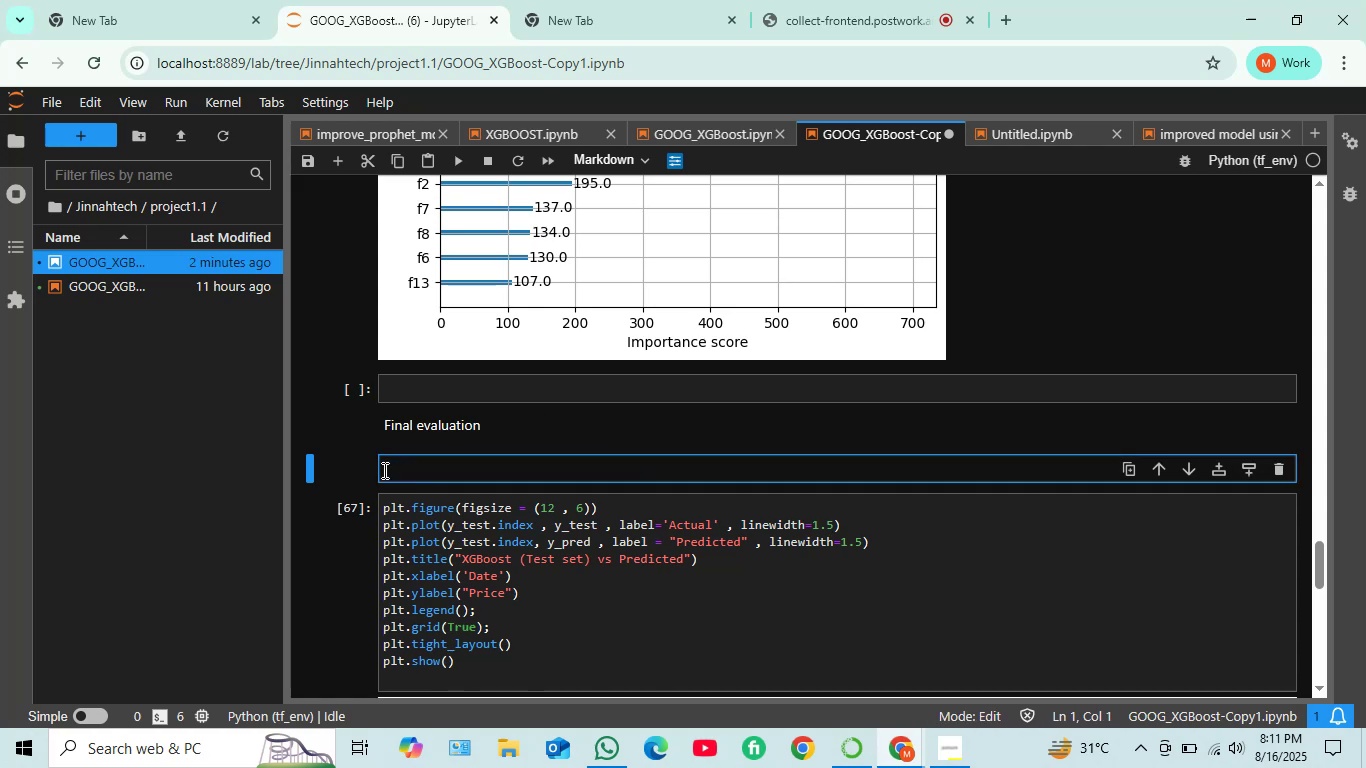 
key(Shift+Enter)
 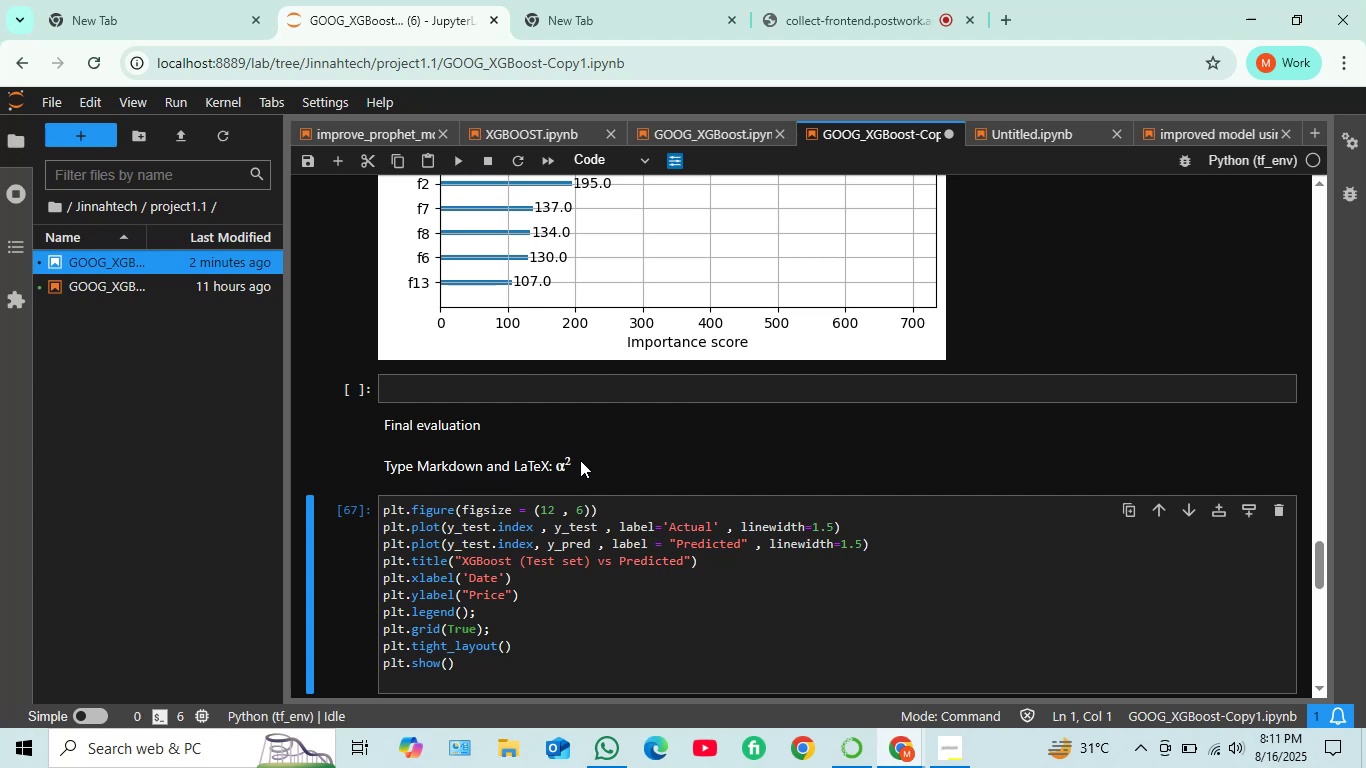 
left_click([568, 461])
 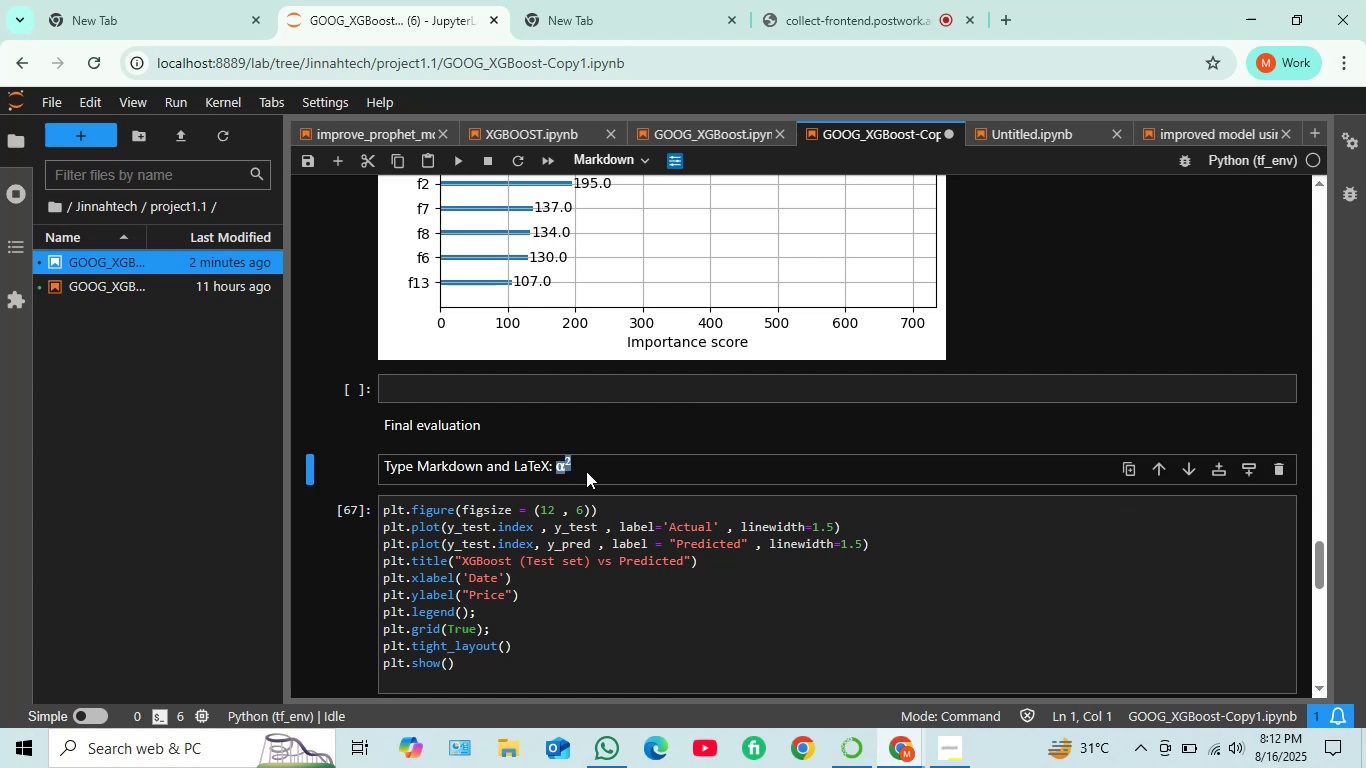 
double_click([586, 471])
 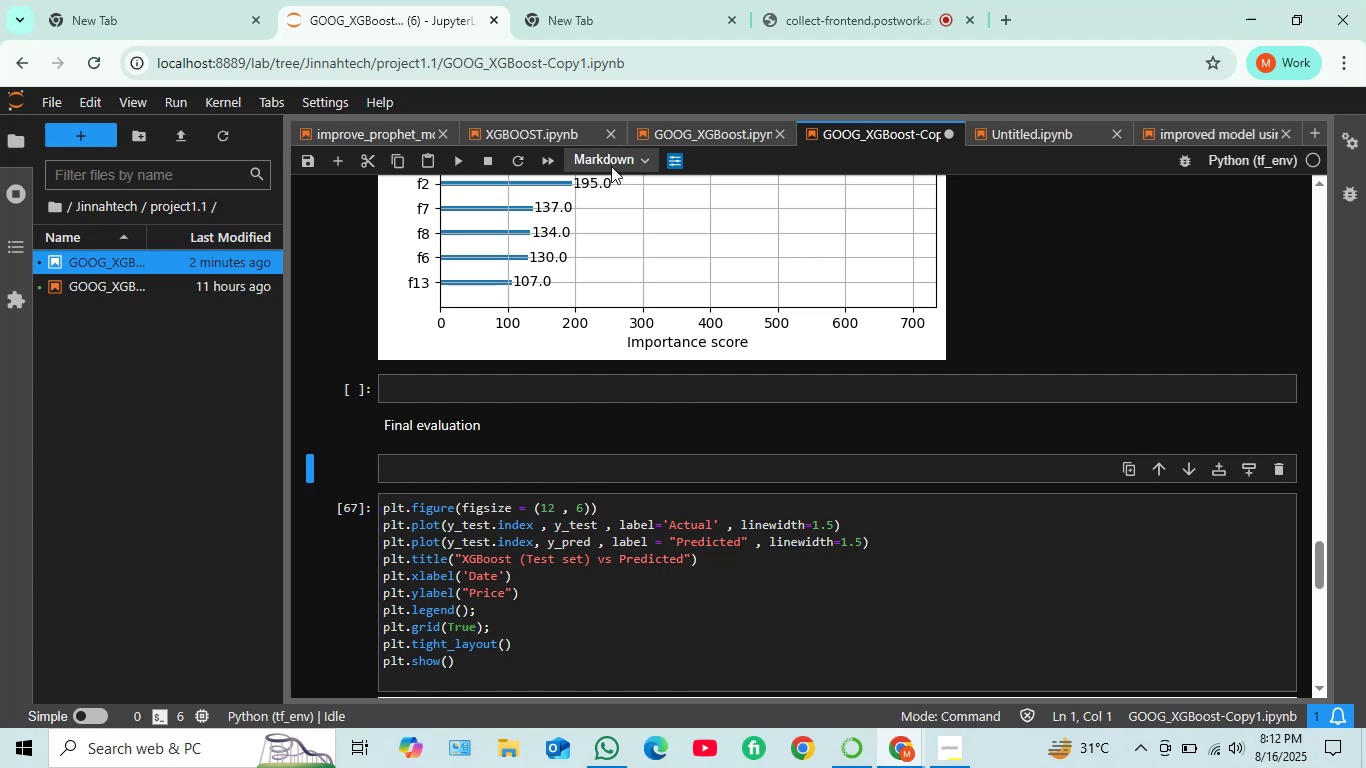 
left_click([629, 156])
 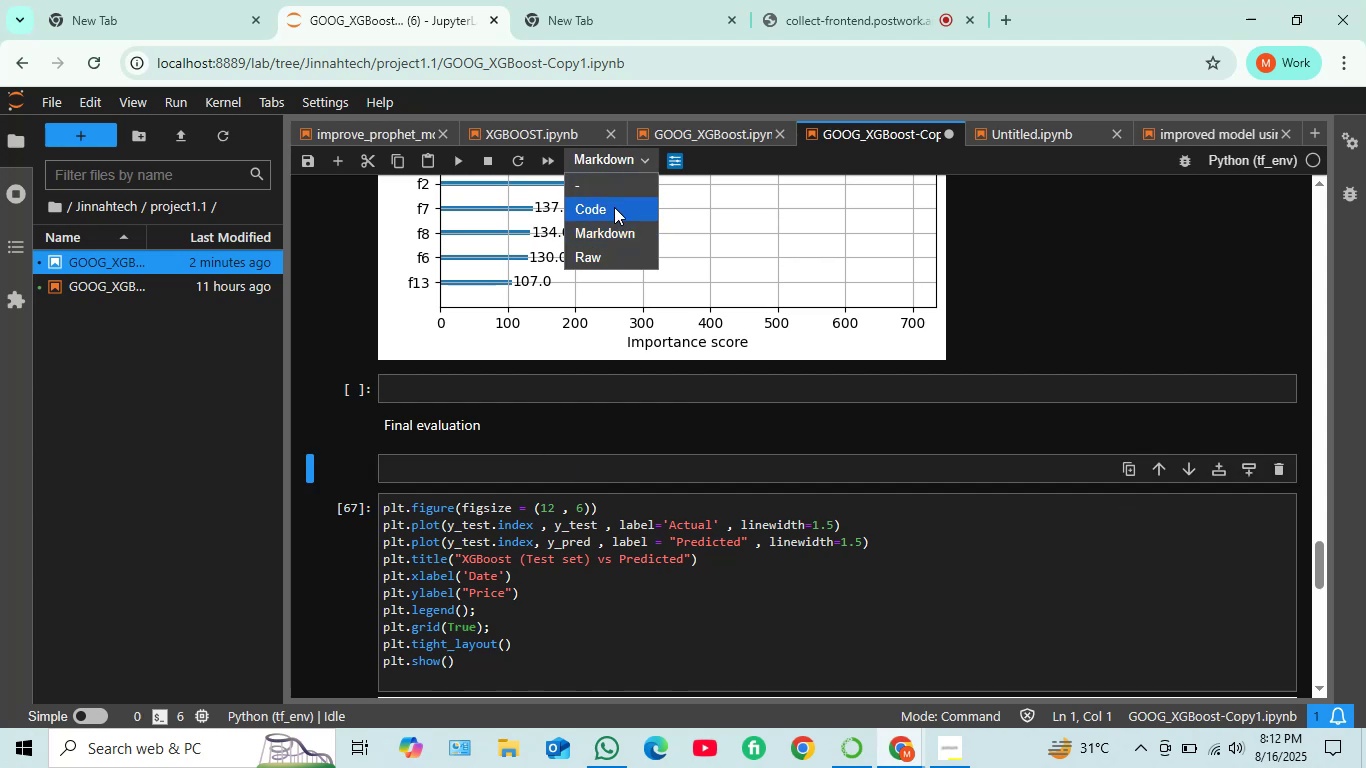 
left_click([614, 207])
 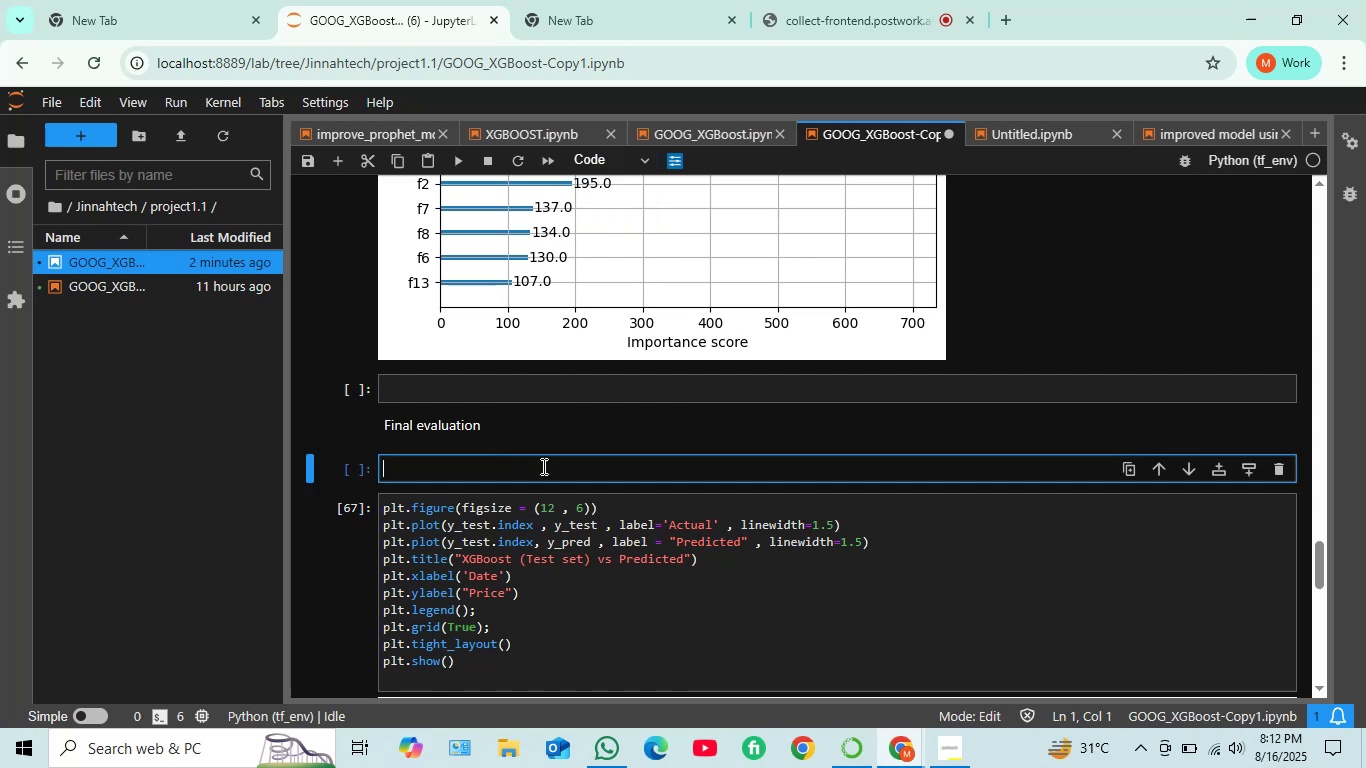 
scroll: coordinate [655, 468], scroll_direction: down, amount: 2.0
 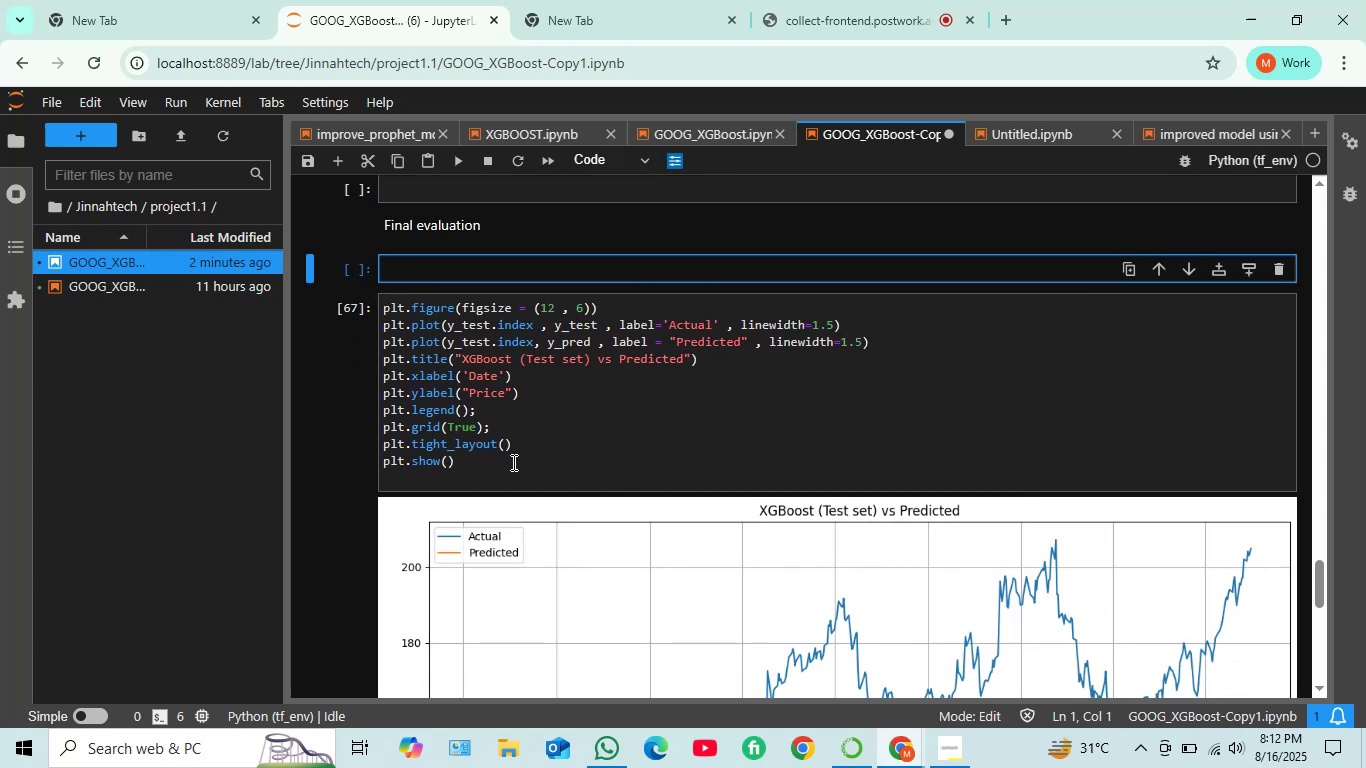 
left_click_drag(start_coordinate=[484, 466], to_coordinate=[381, 299])
 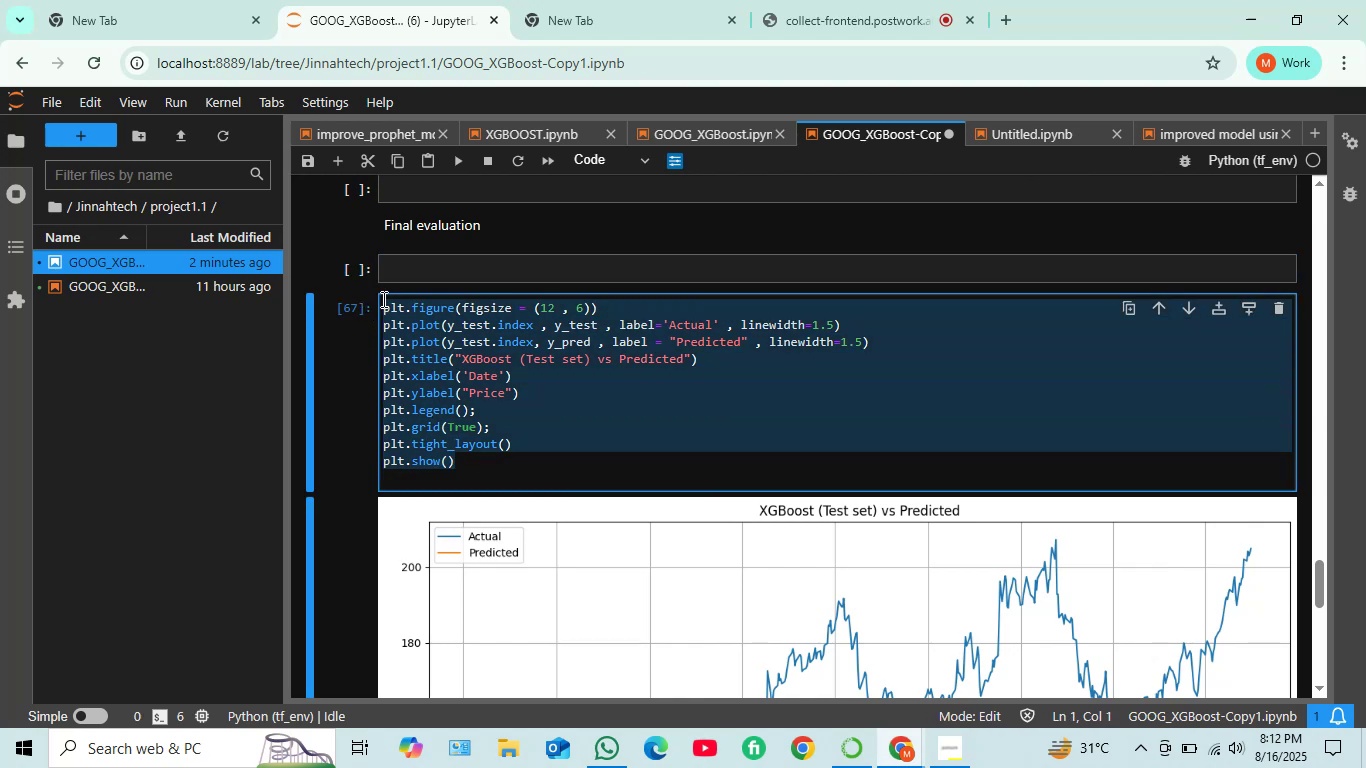 
key(Backspace)
 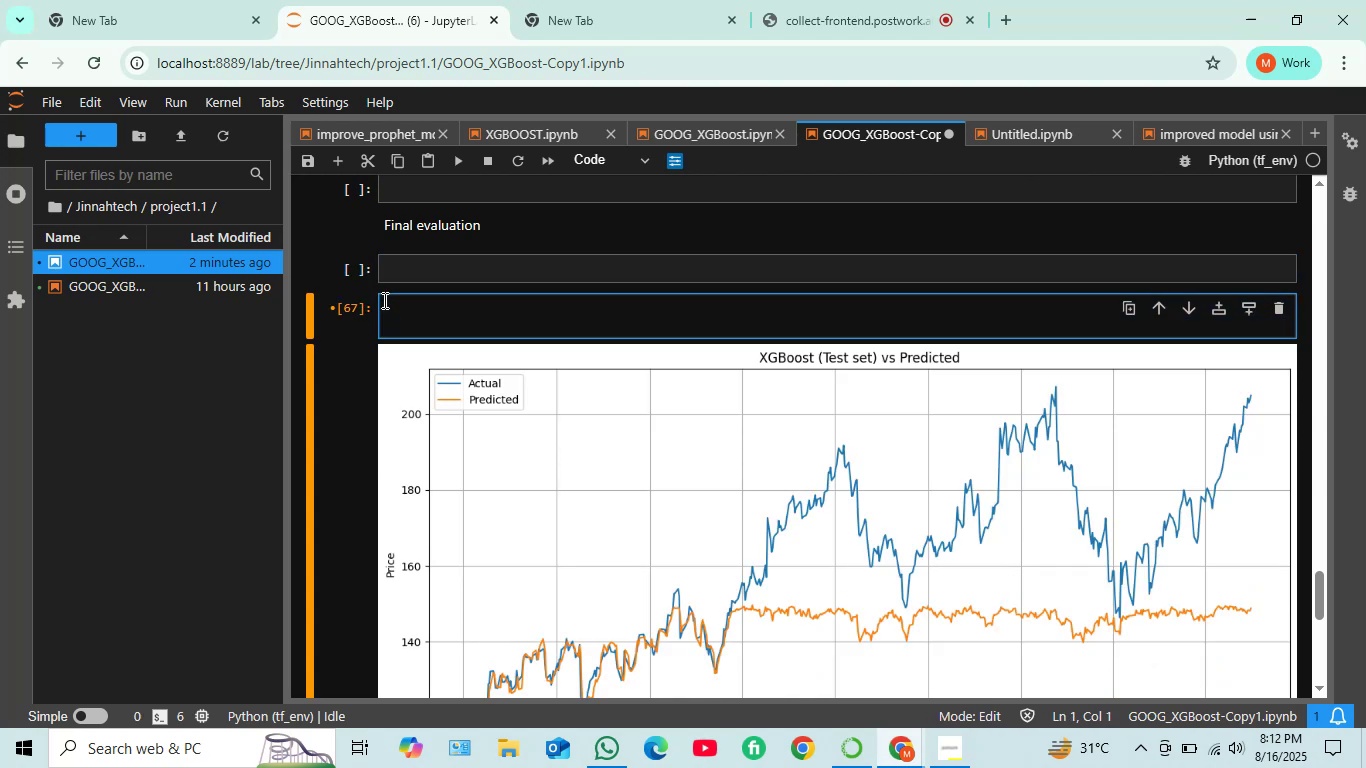 
key(Shift+ShiftRight)
 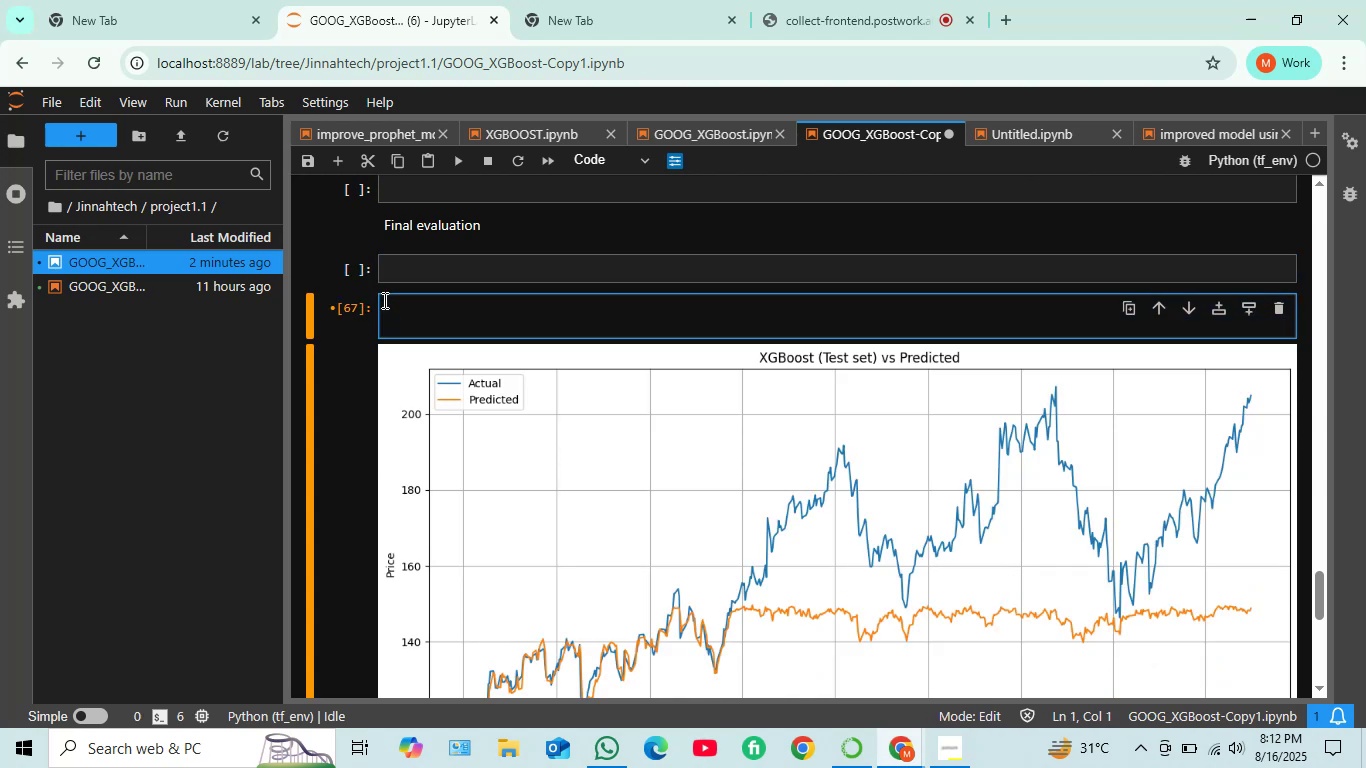 
key(Shift+Enter)
 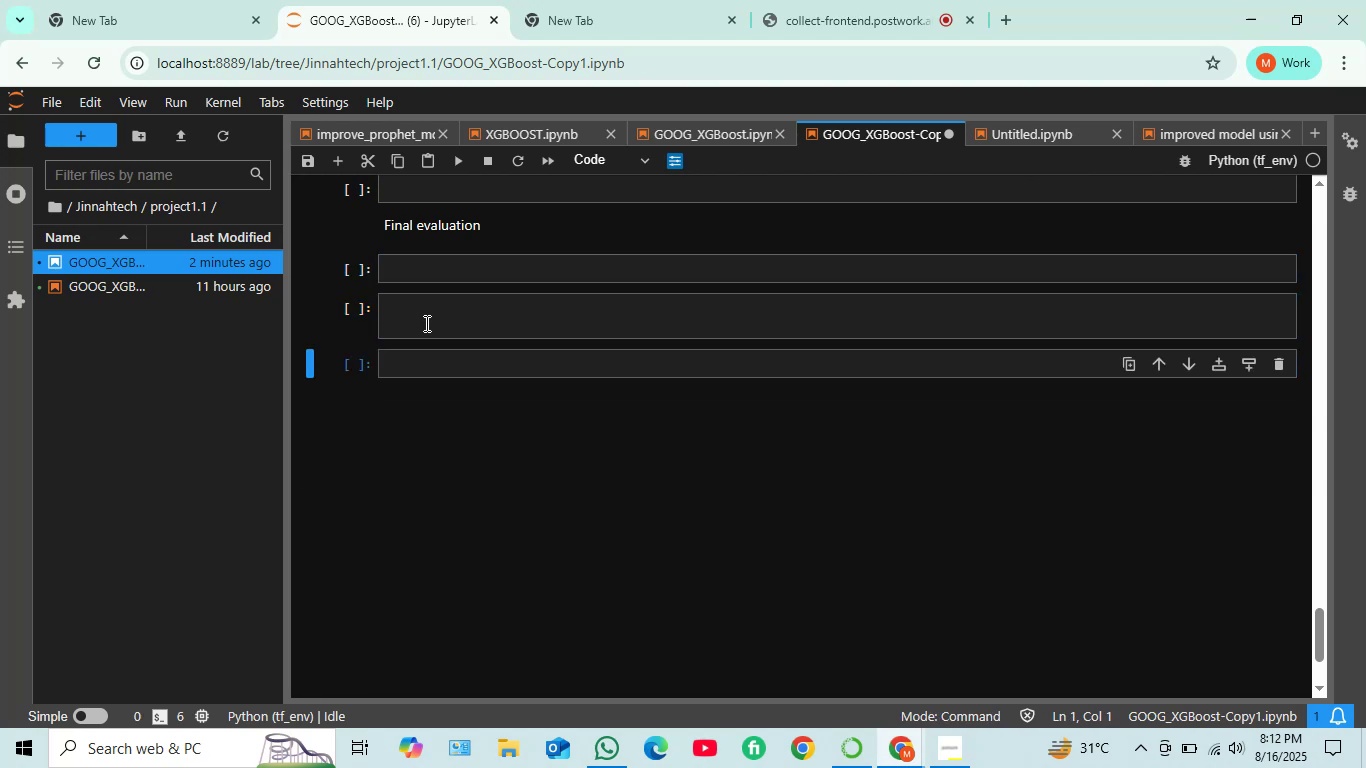 
scroll: coordinate [425, 323], scroll_direction: up, amount: 1.0
 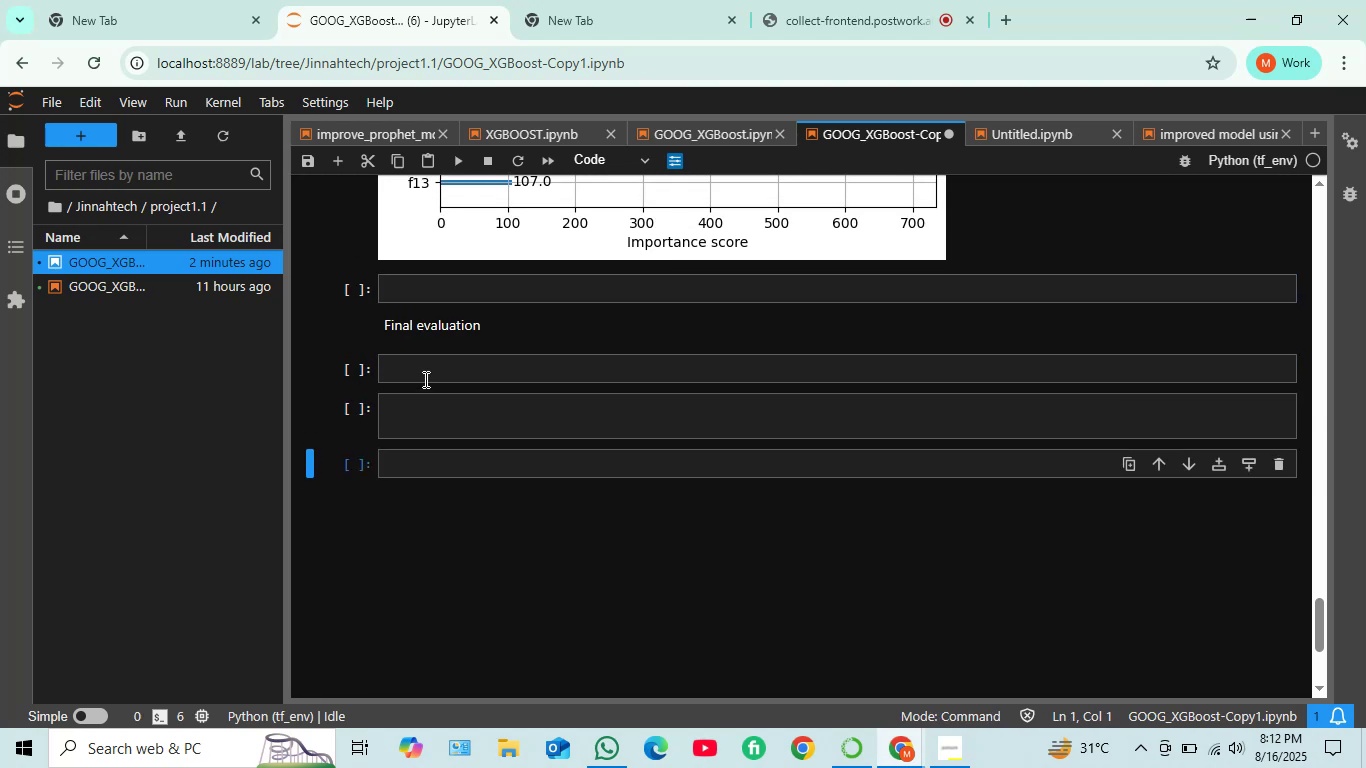 
left_click([428, 377])
 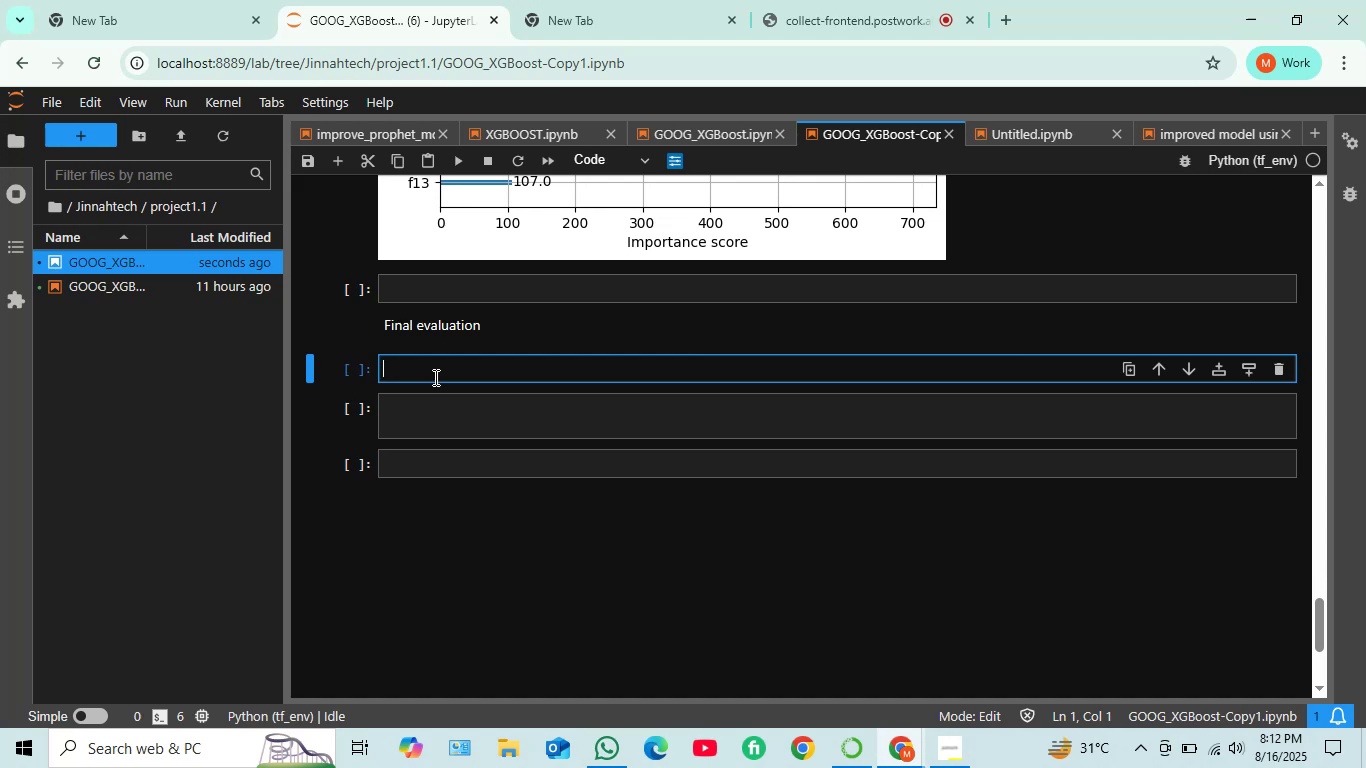 
wait(12.56)
 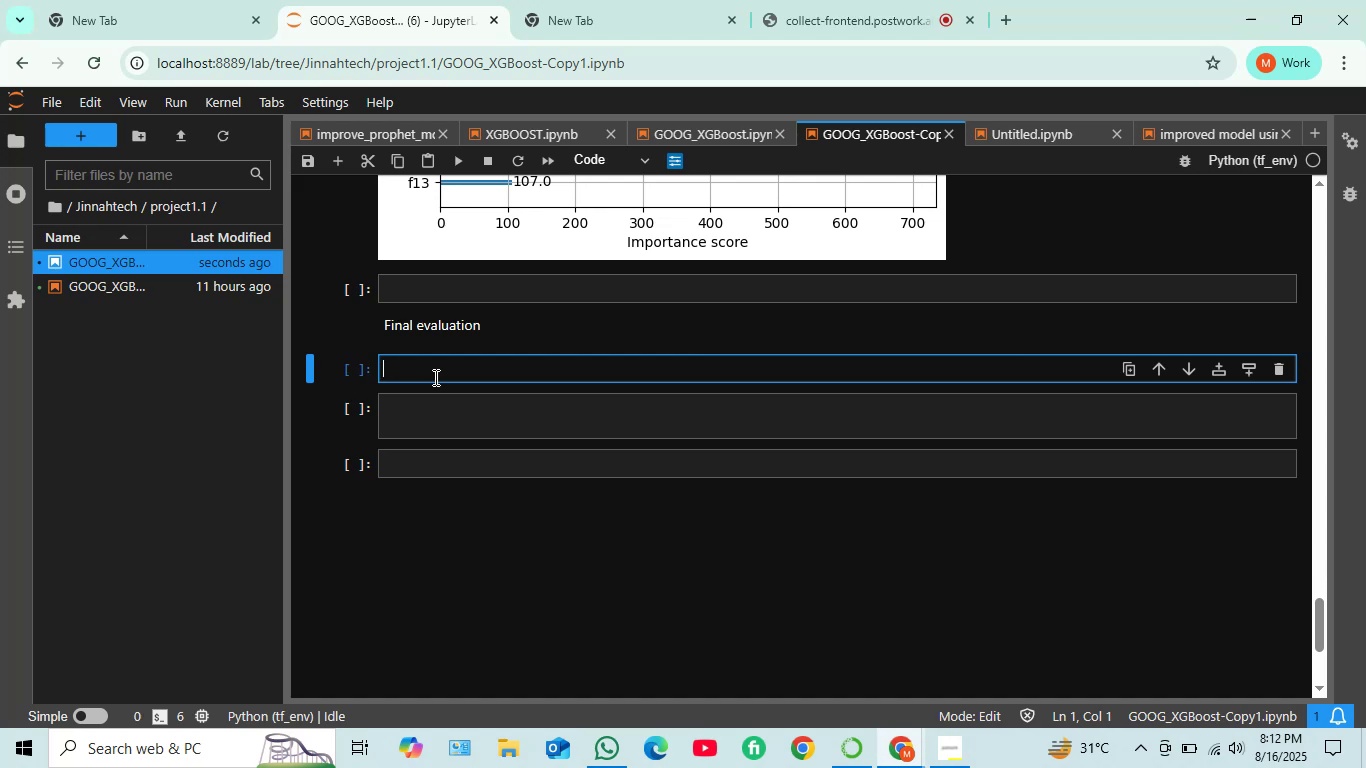 
type(test_size = int()
 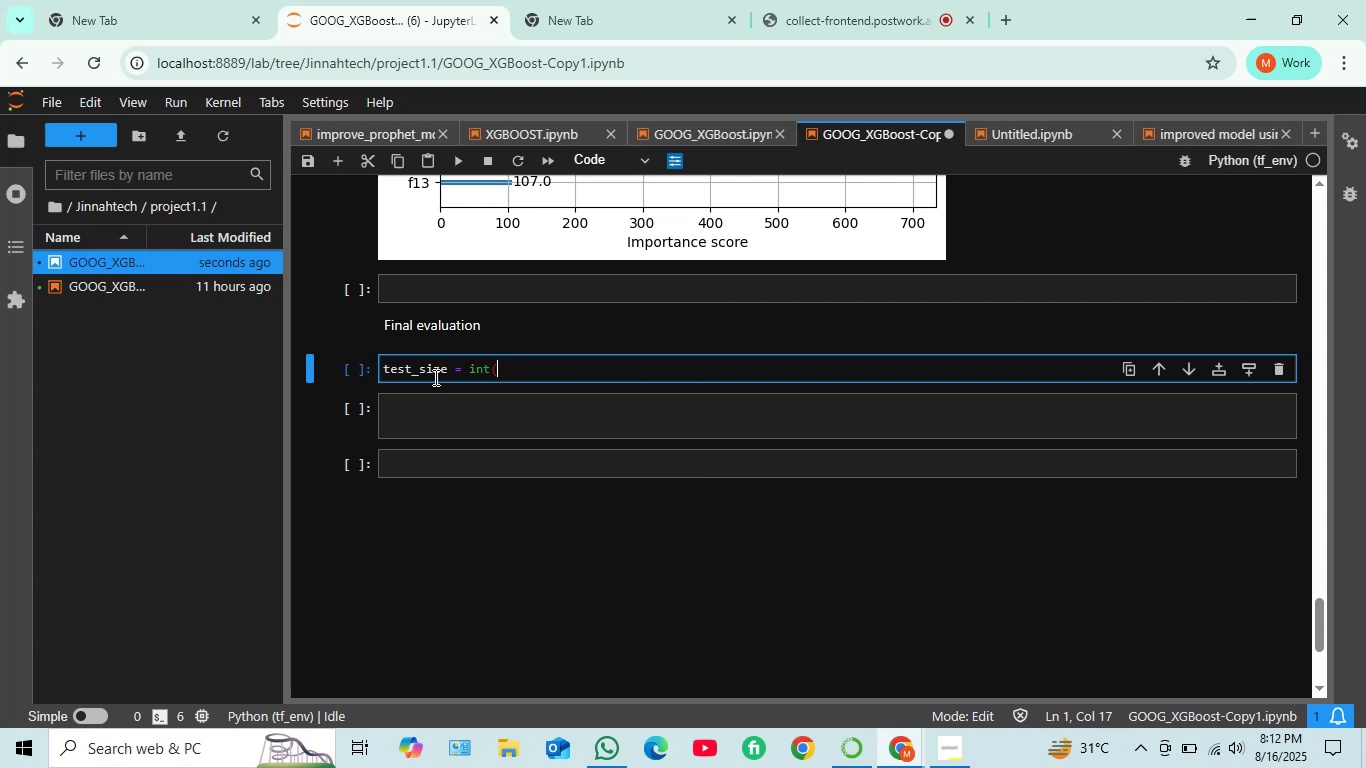 
type(len(X) * 0.2))
 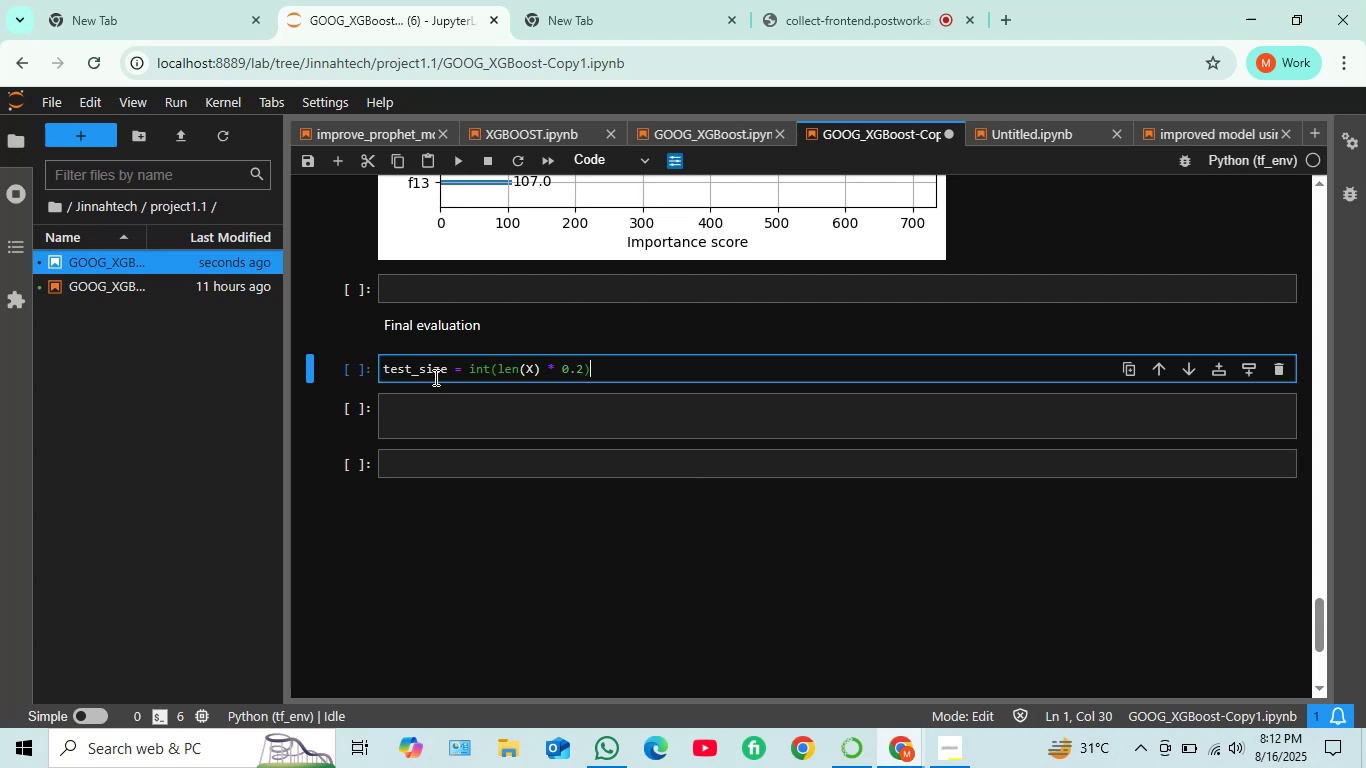 
wait(5.31)
 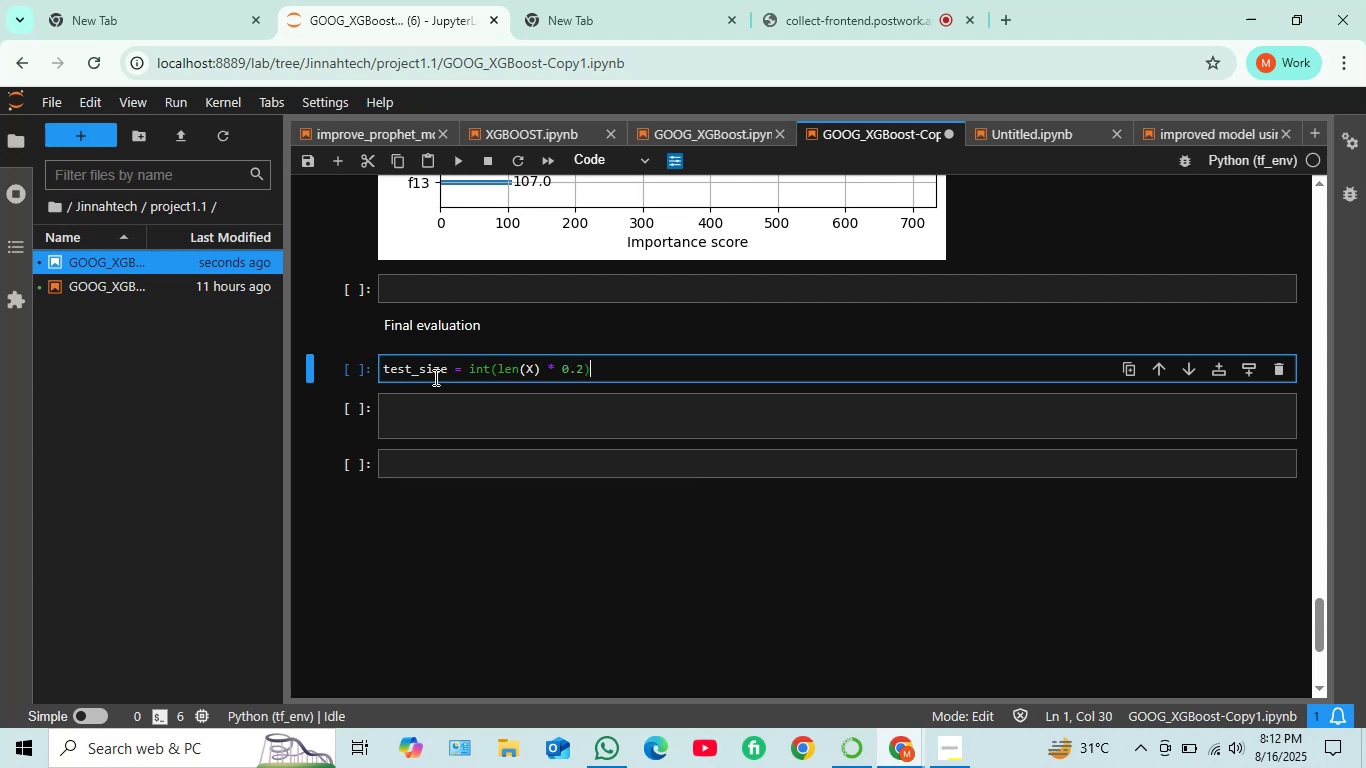 
key(Enter)
 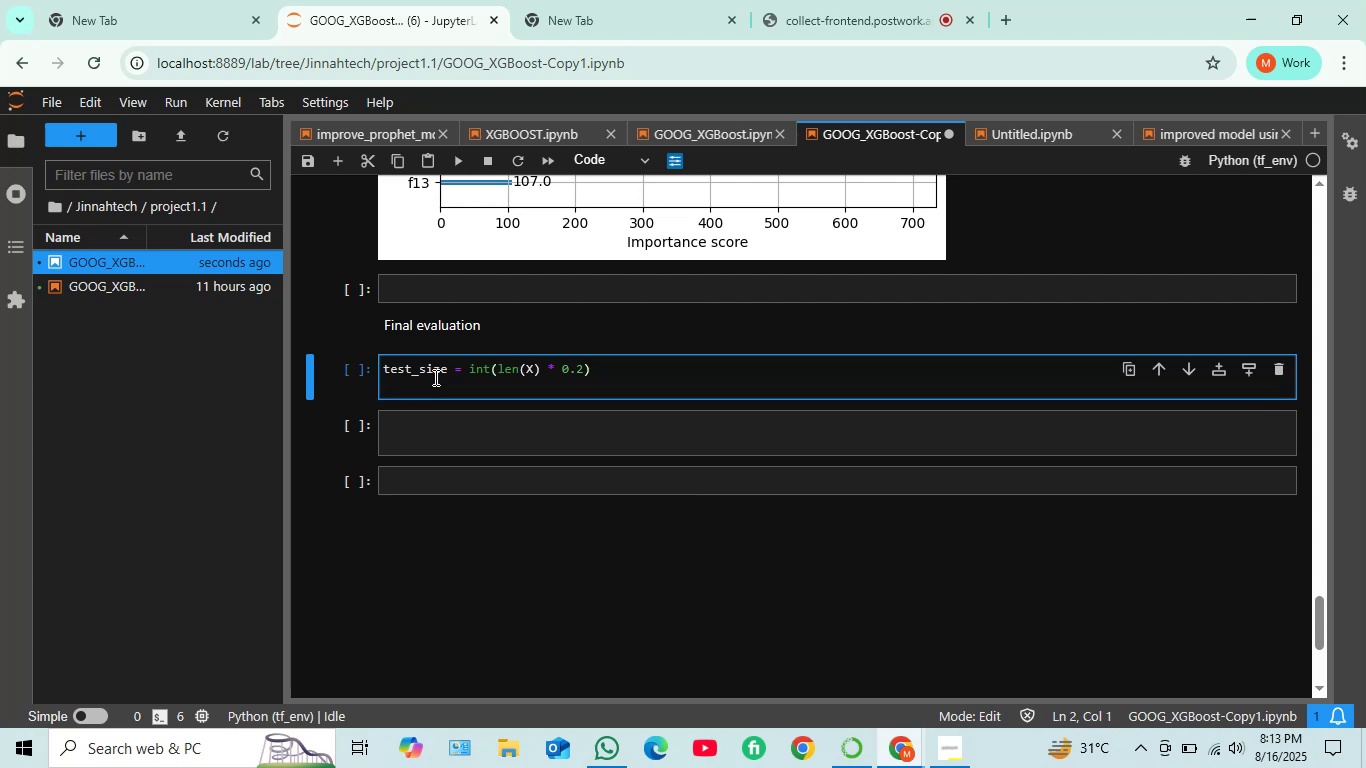 
wait(6.01)
 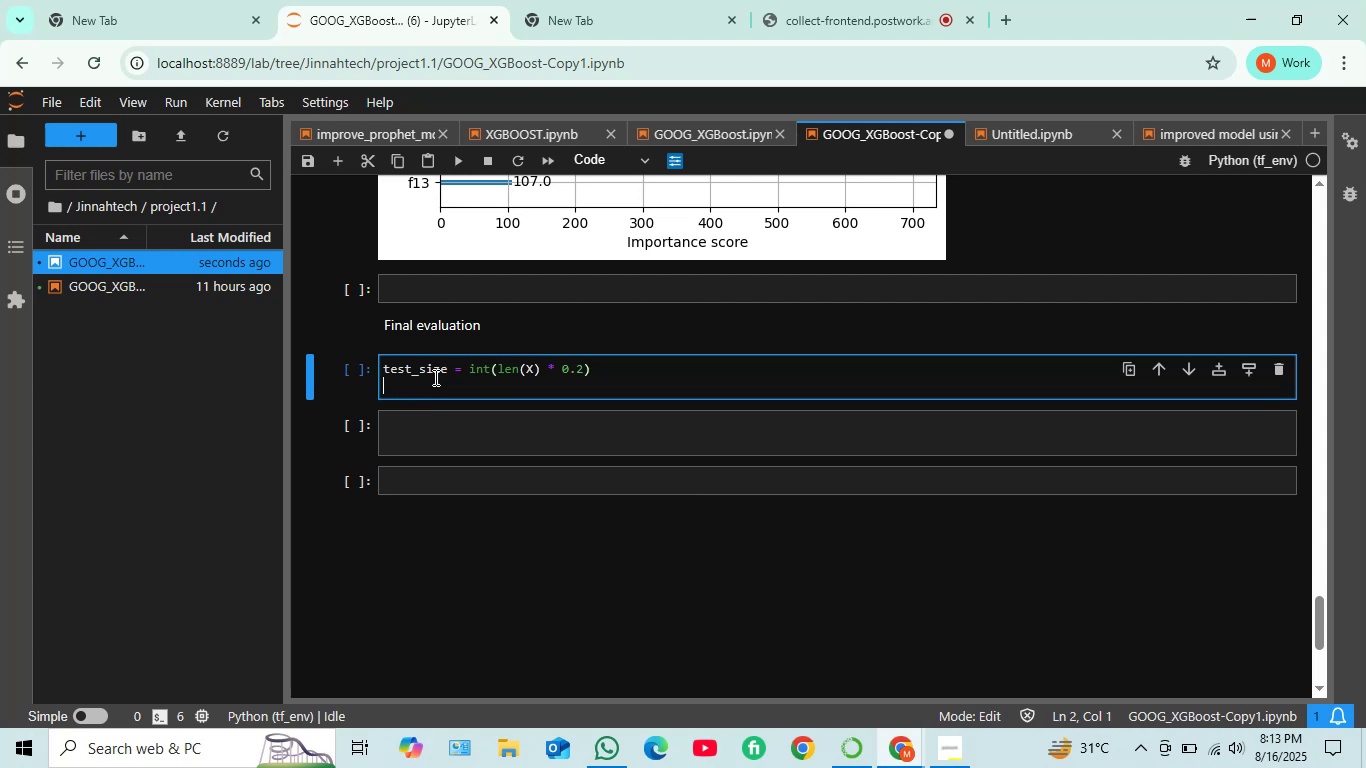 
type(X_train)
 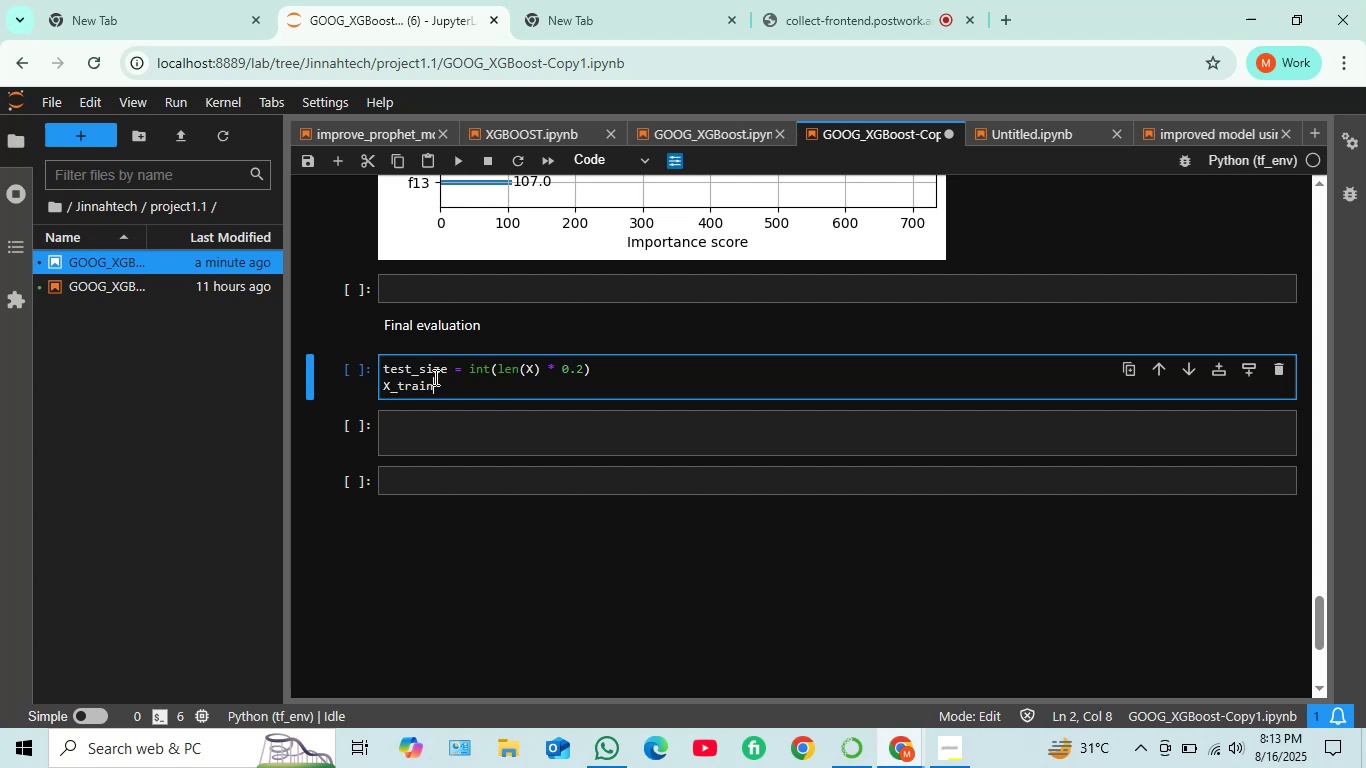 
key(Space)
 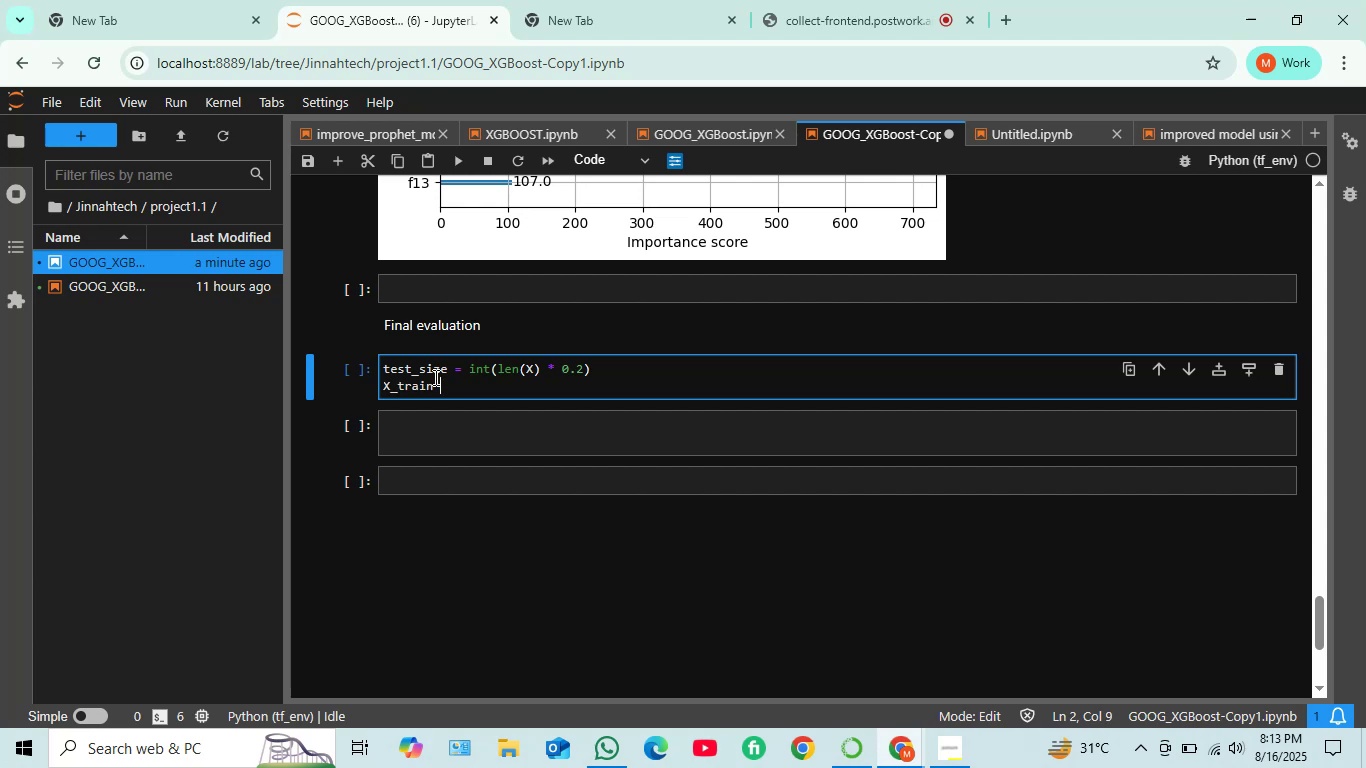 
key(Comma)
 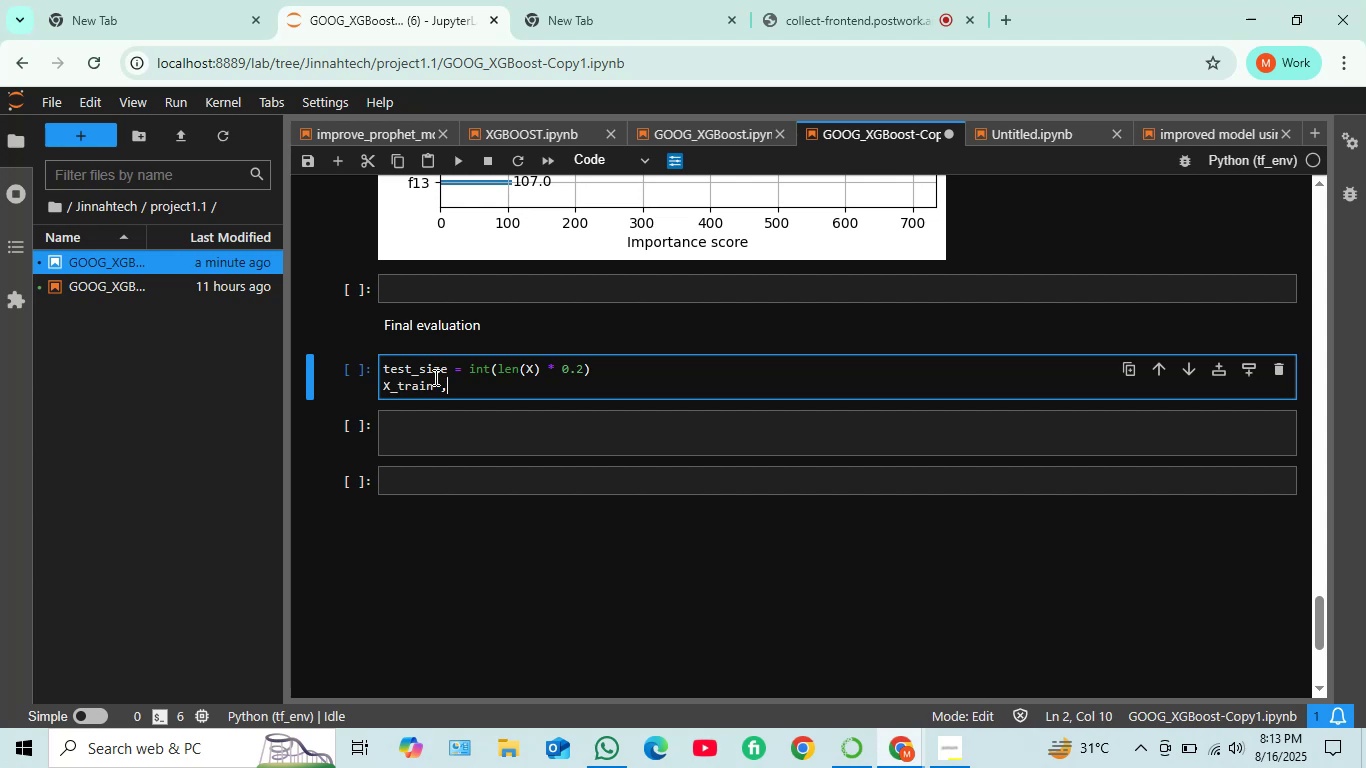 
key(Space)
 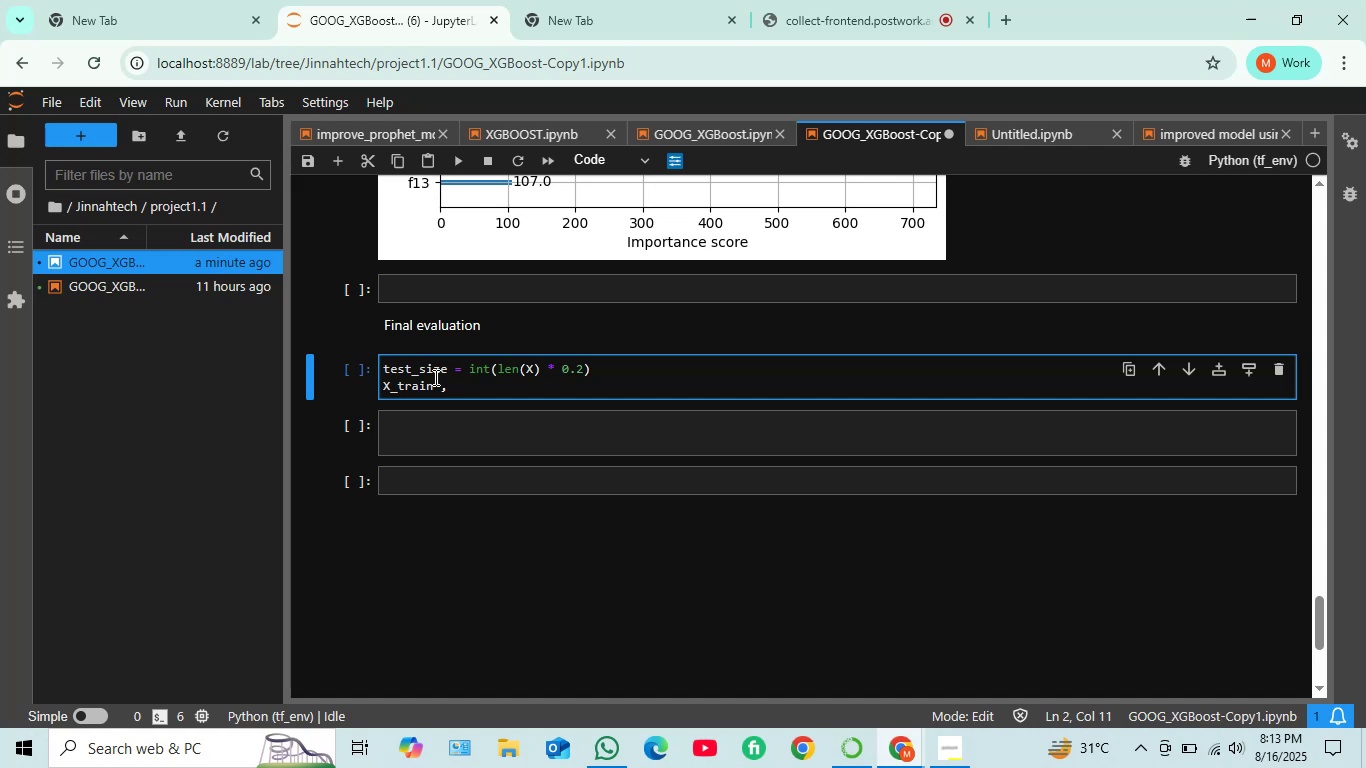 
wait(10.55)
 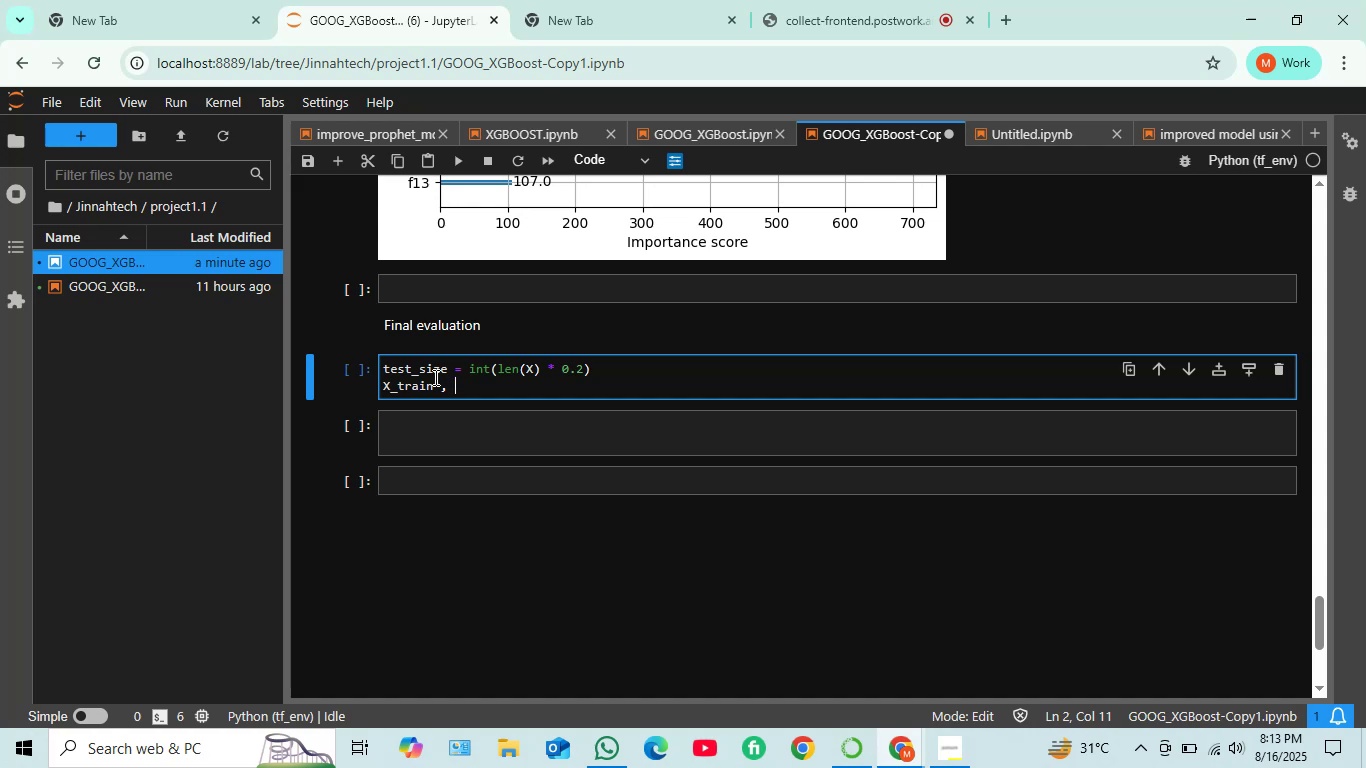 
type(X_test = X)
 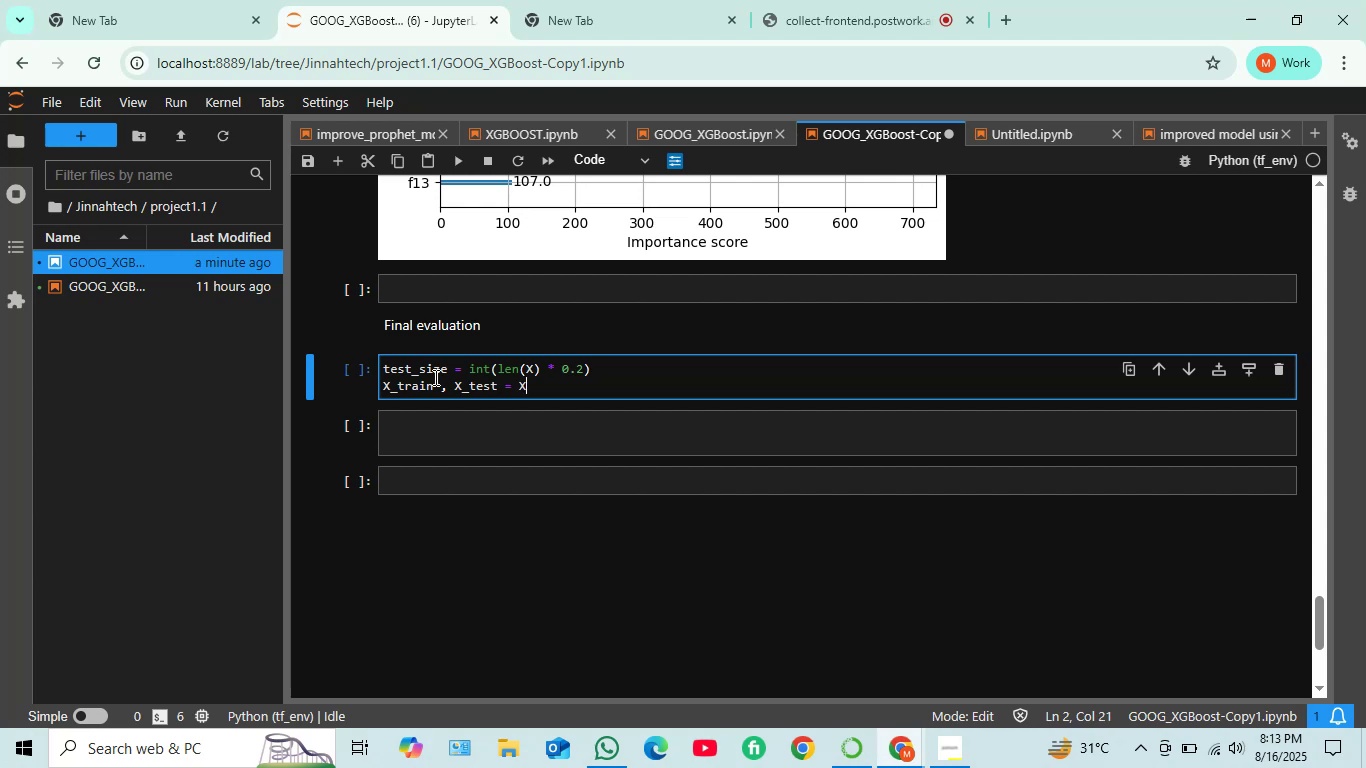 
wait(5.73)
 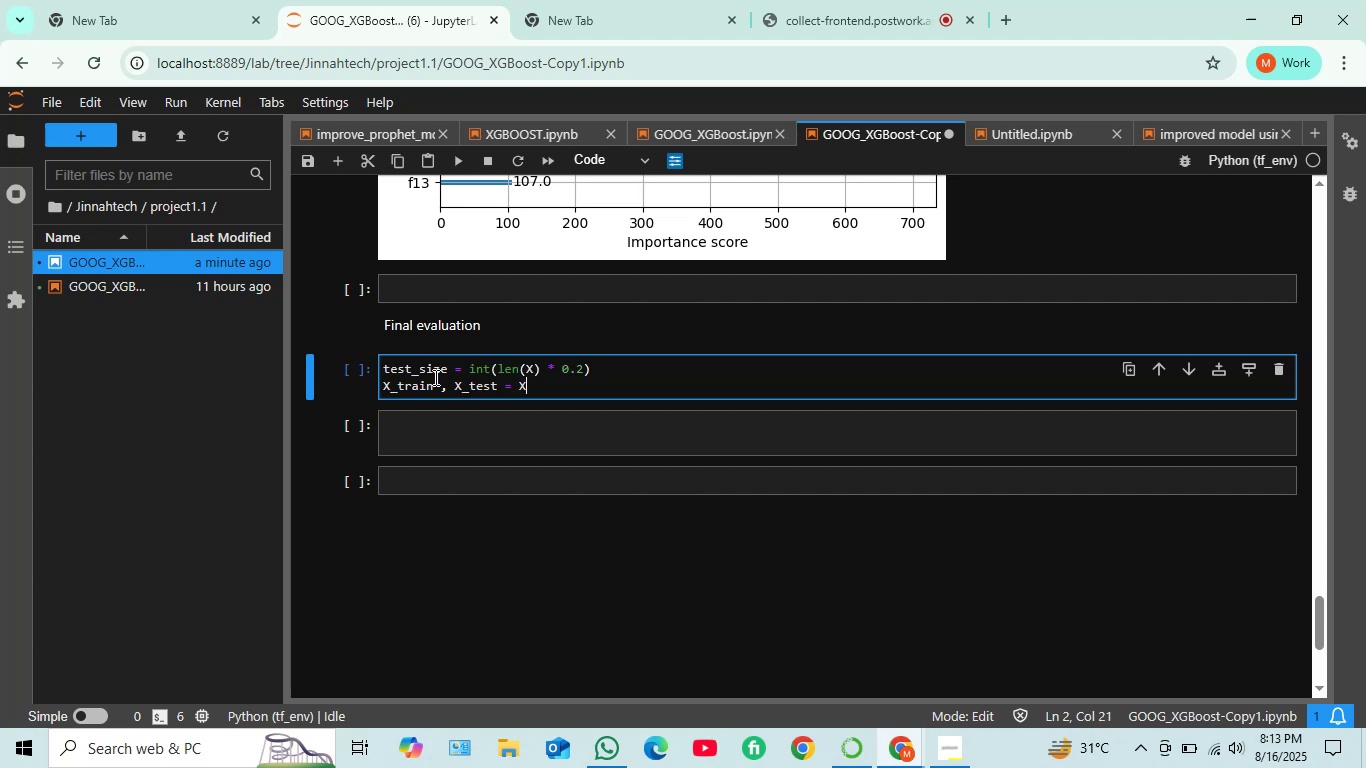 
type(.iloc[)
 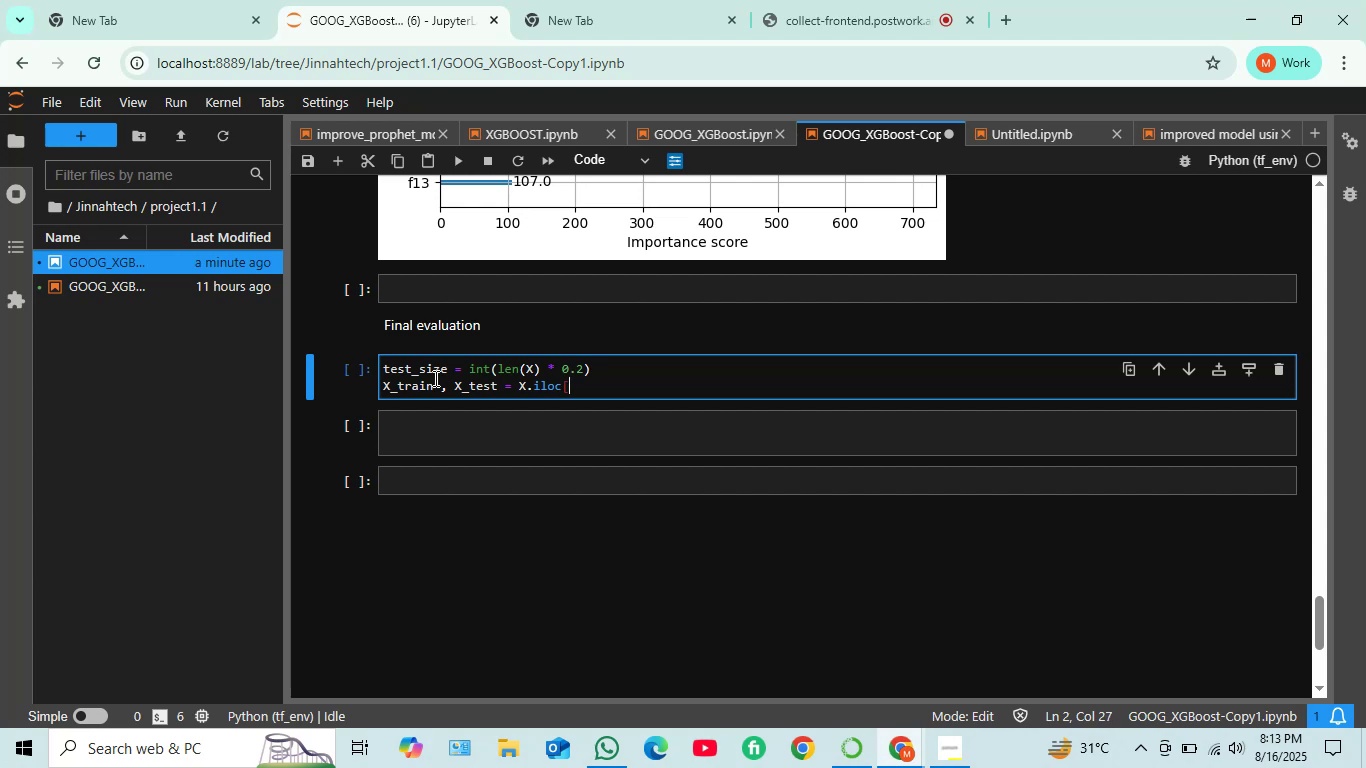 
type(:-test_size)
 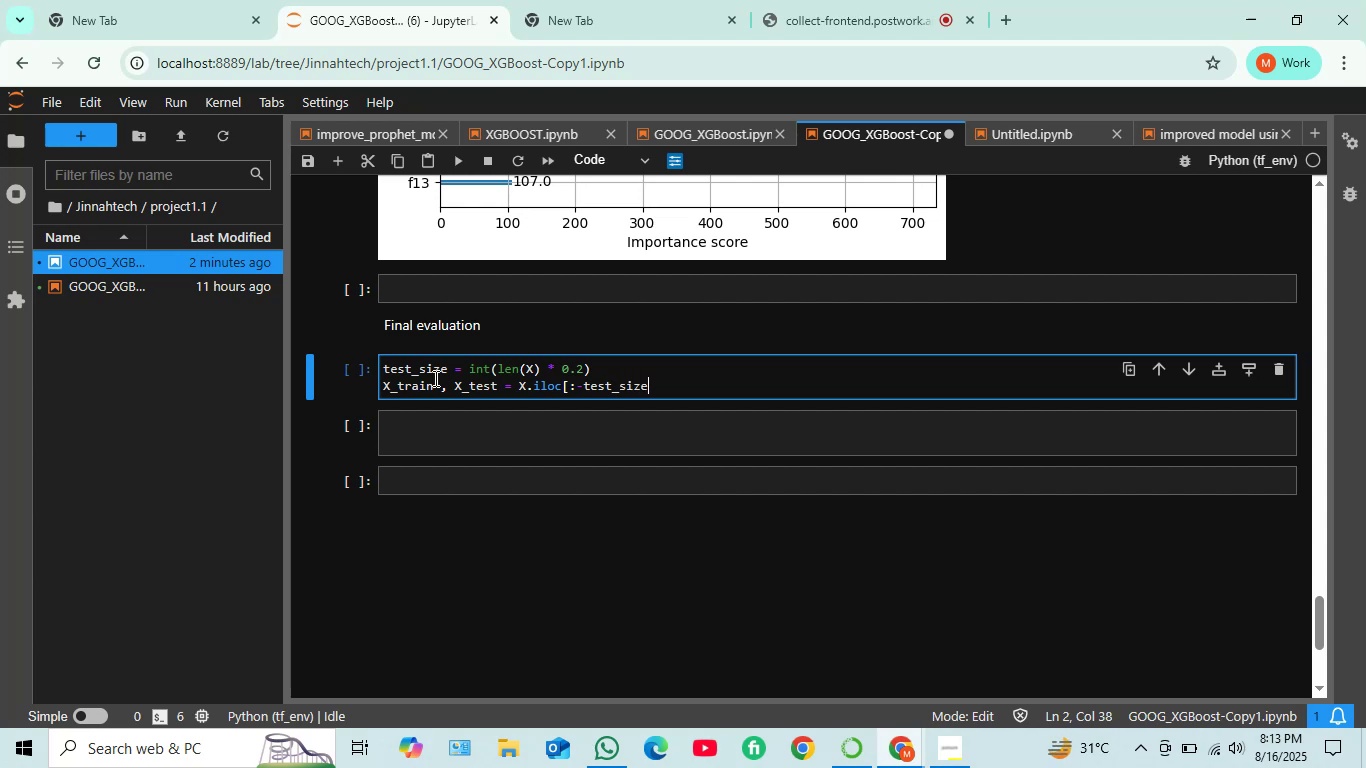 
wait(22.36)
 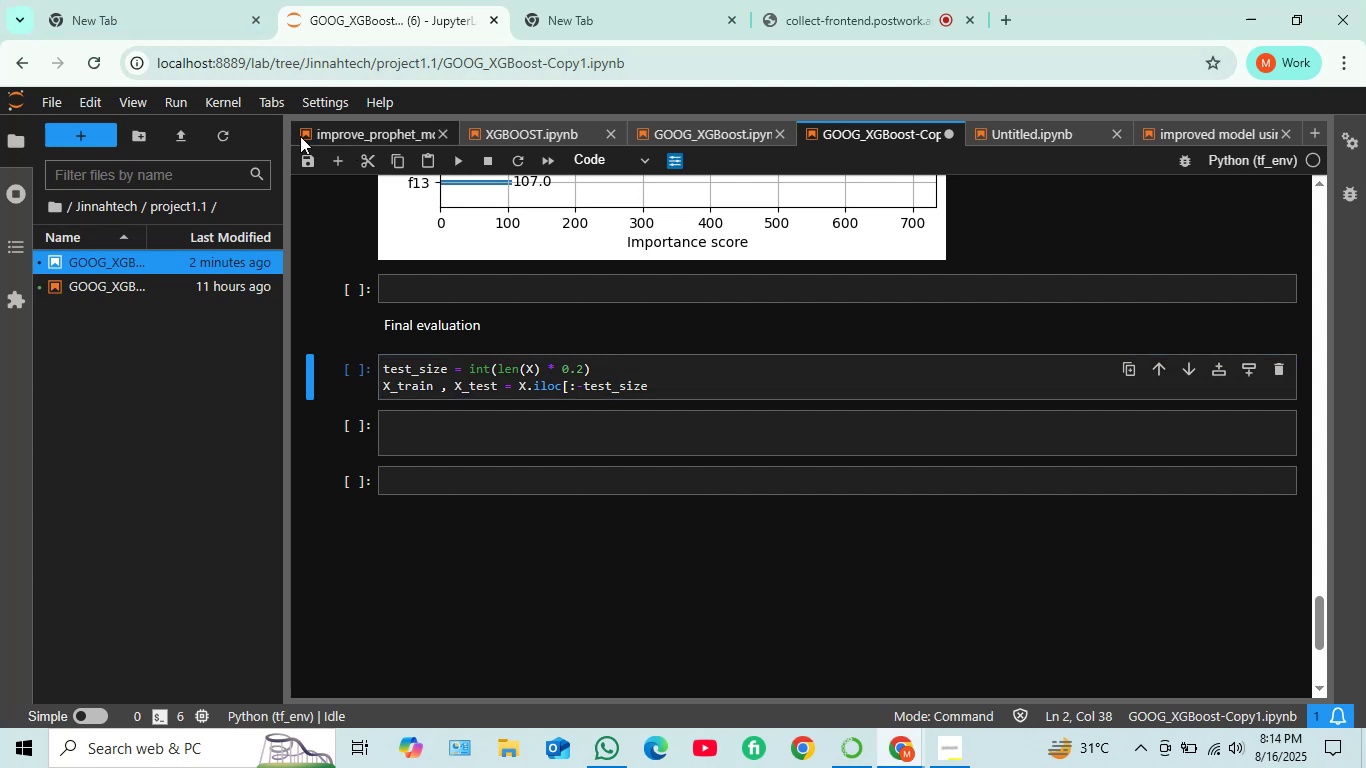 
left_click([671, 392])
 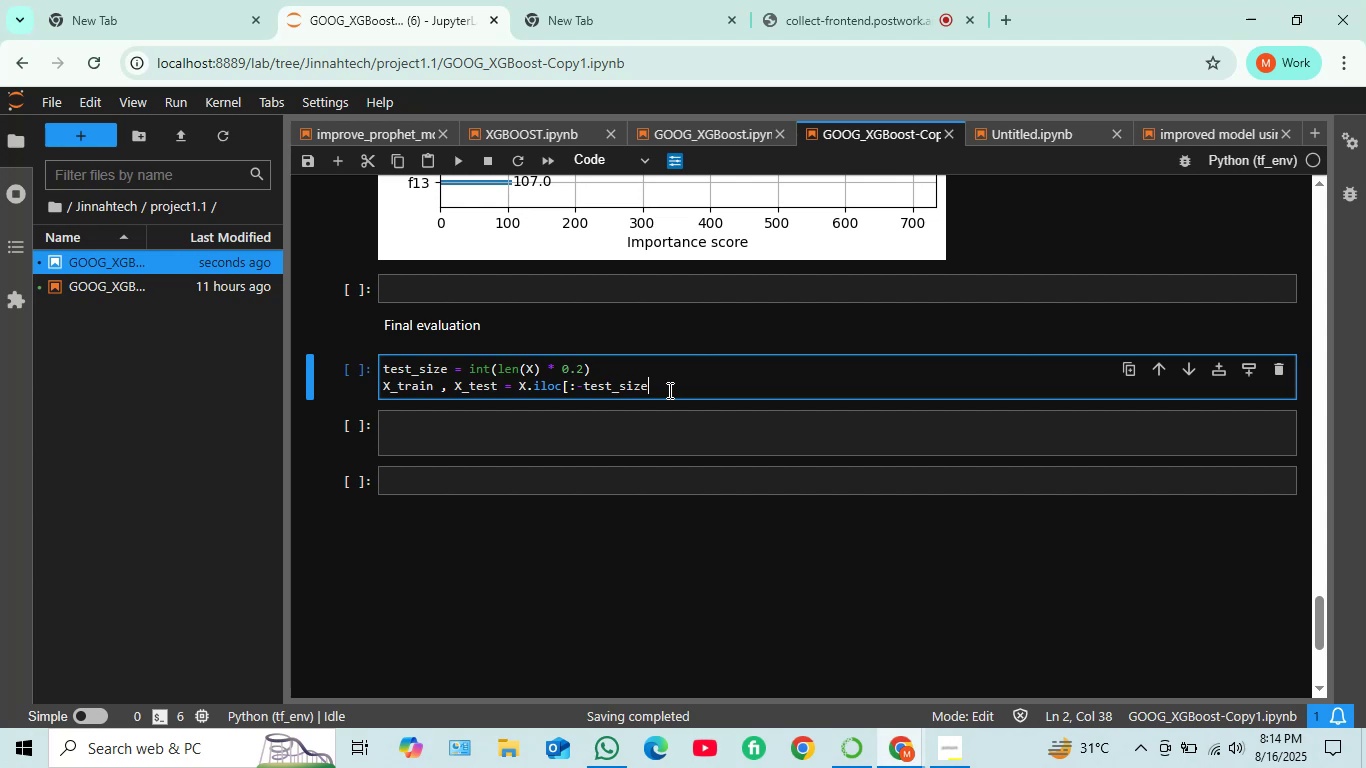 
wait(7.76)
 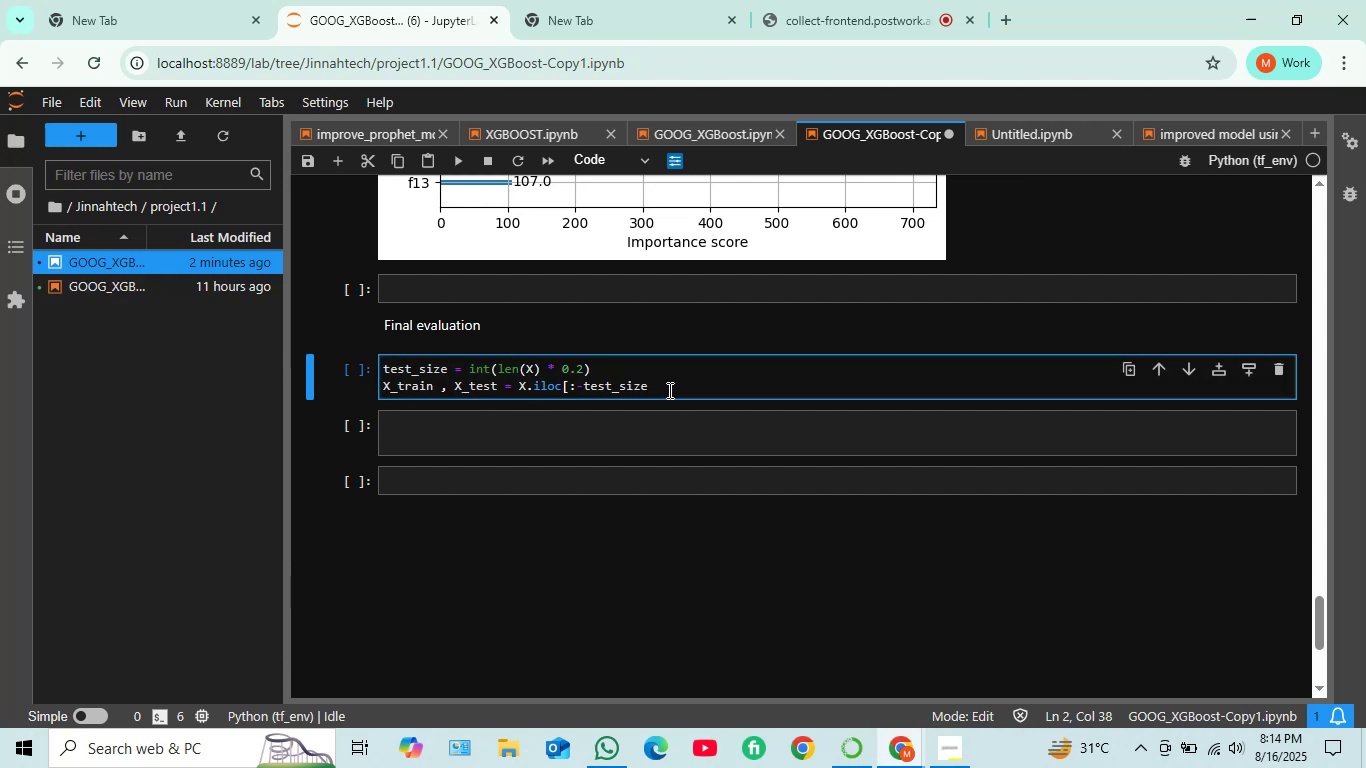 
type(] ,  X_)
key(Backspace)
type(.iloc[-test_size:])
 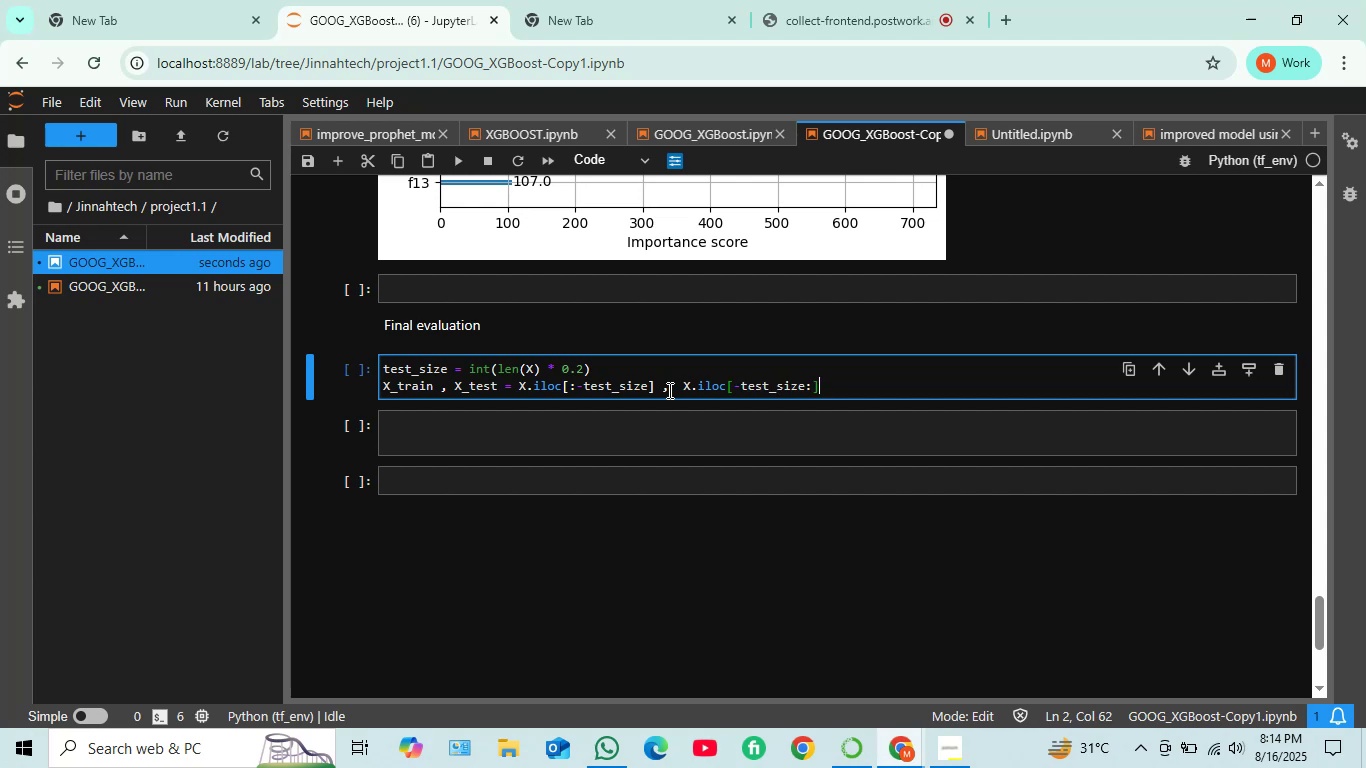 
key(Enter)
 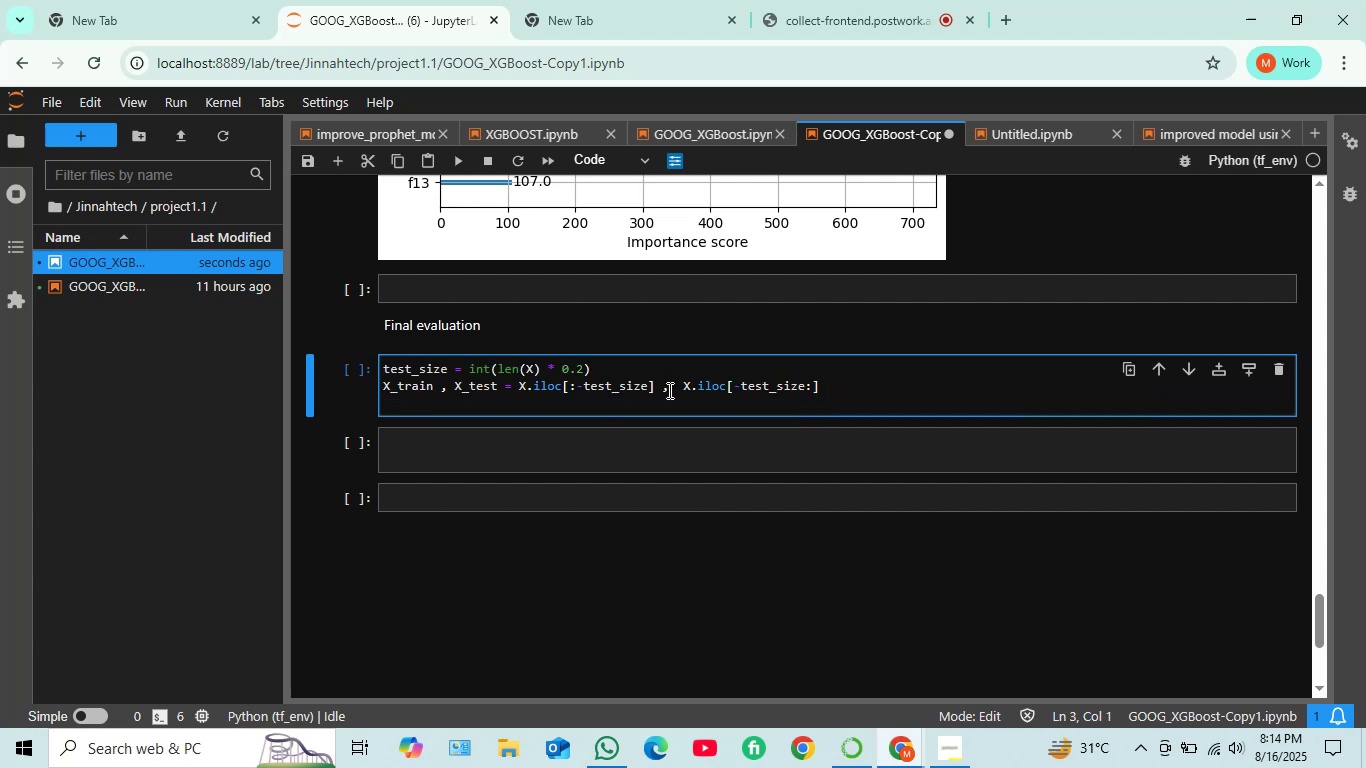 
type(y_train)
 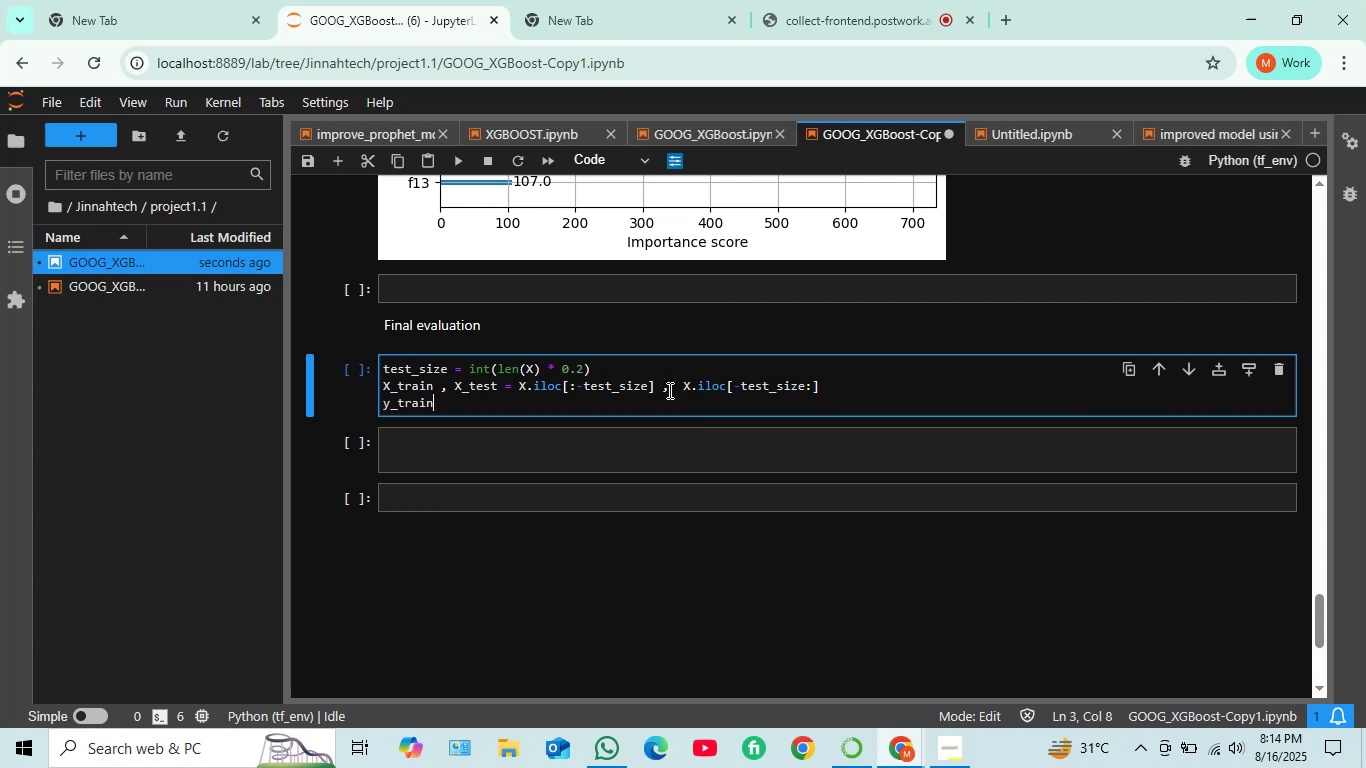 
wait(8.46)
 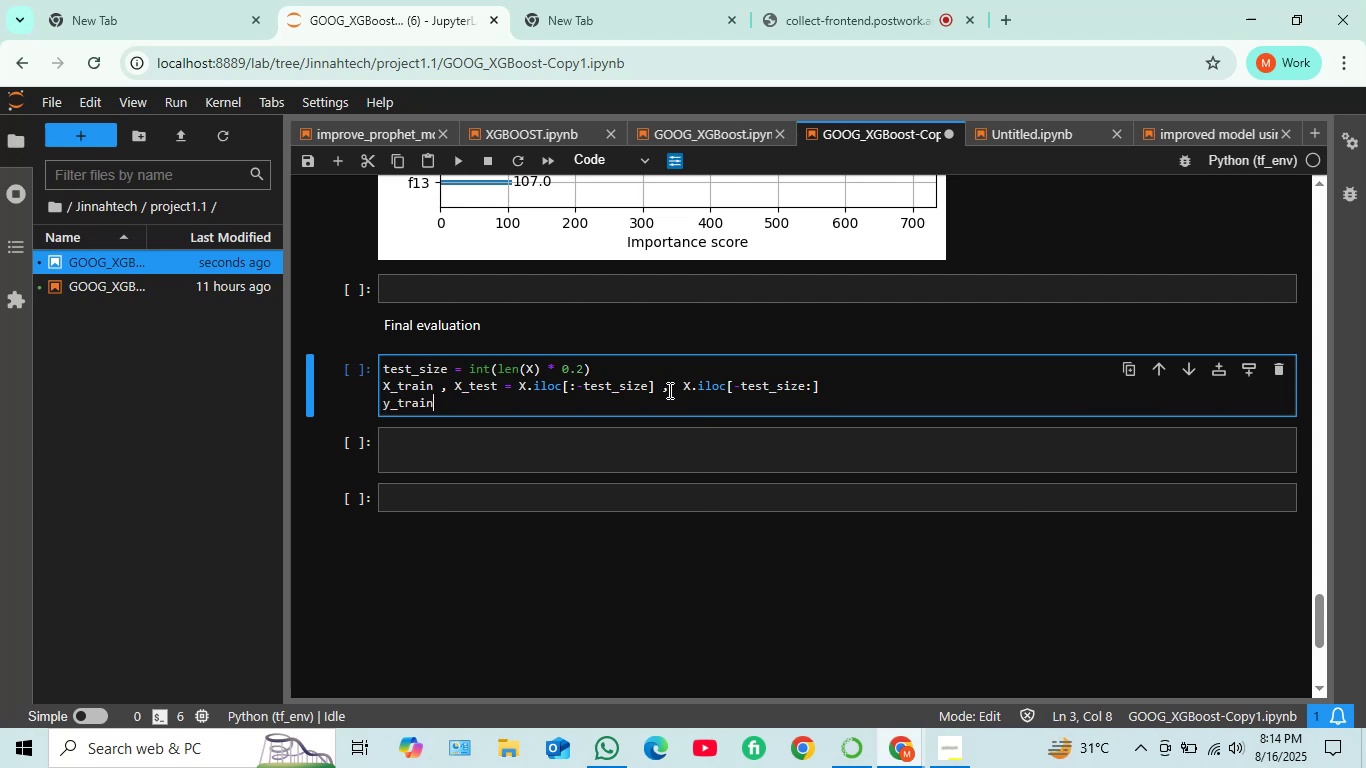 
type( , y_test)
 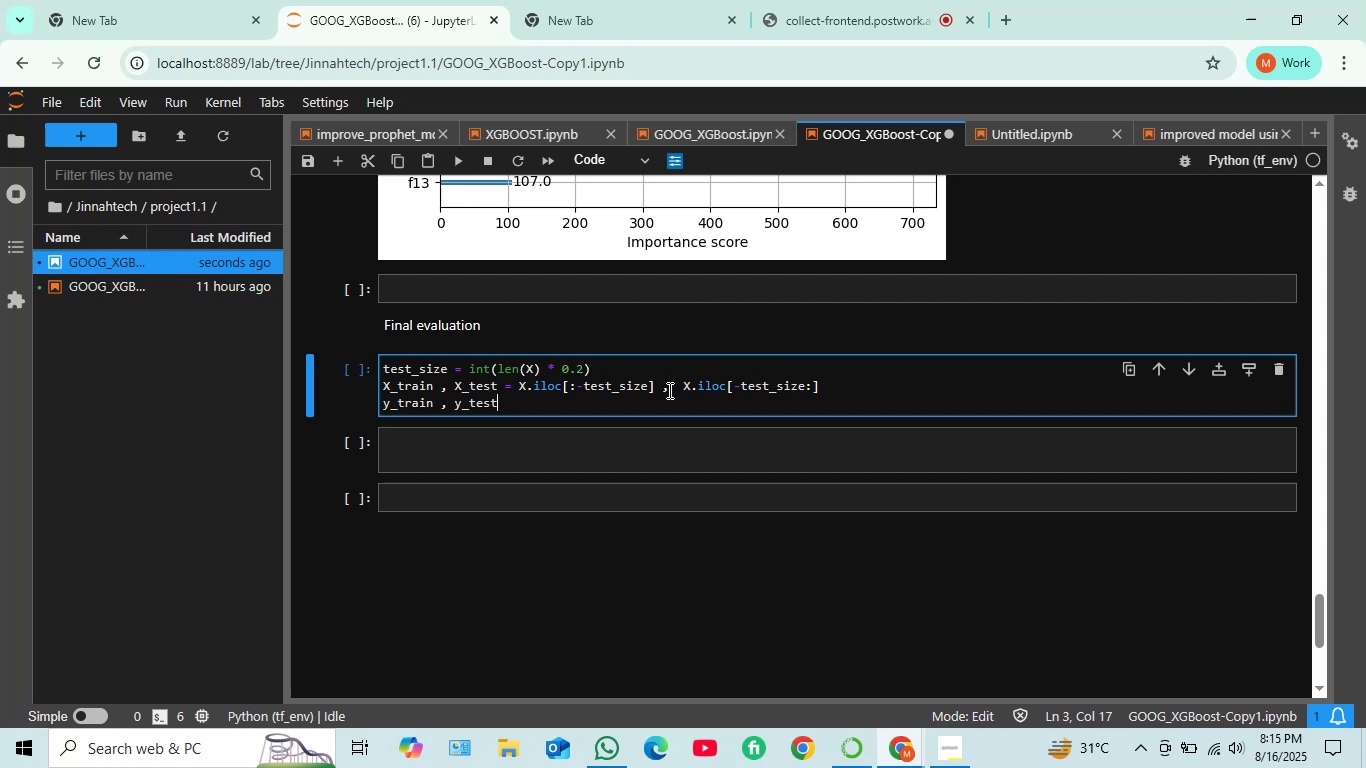 
wait(6.0)
 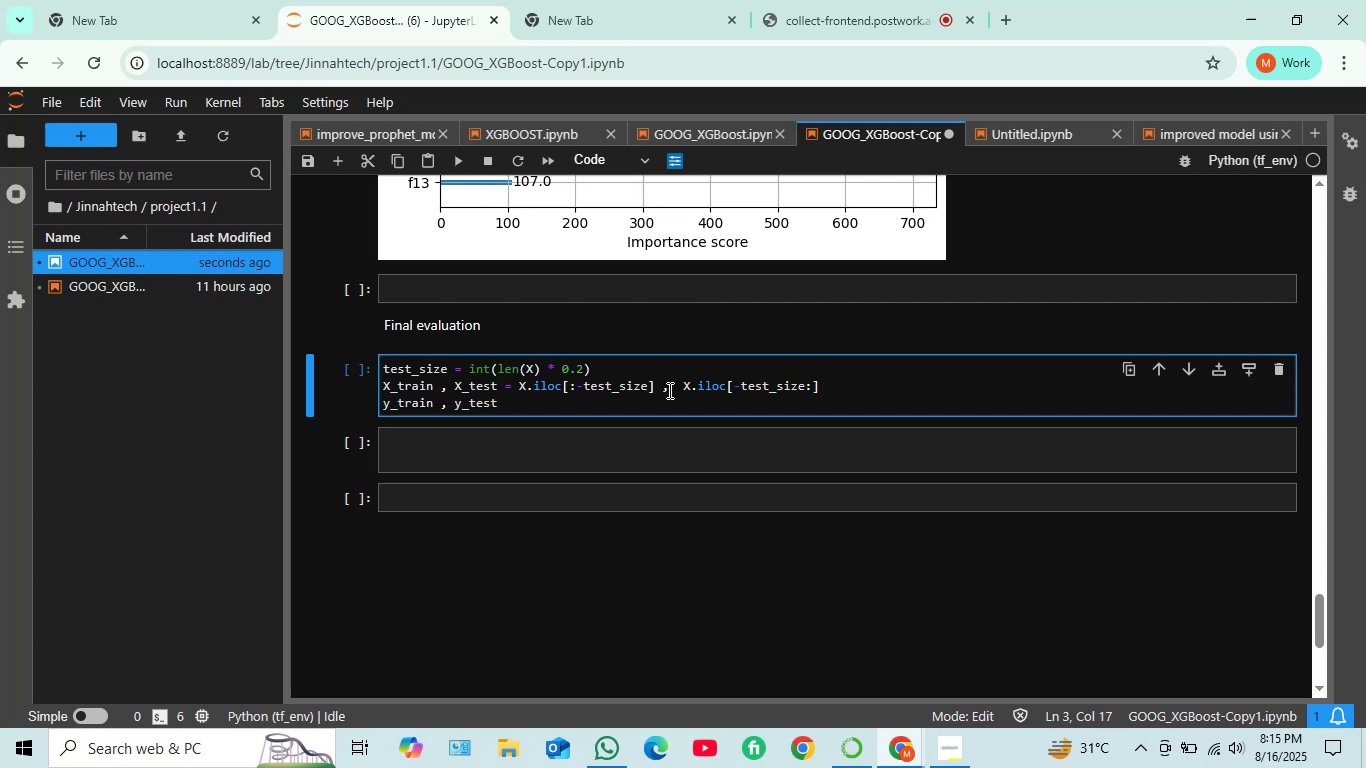 
type( = y.o)
key(Backspace)
type(iloc)
 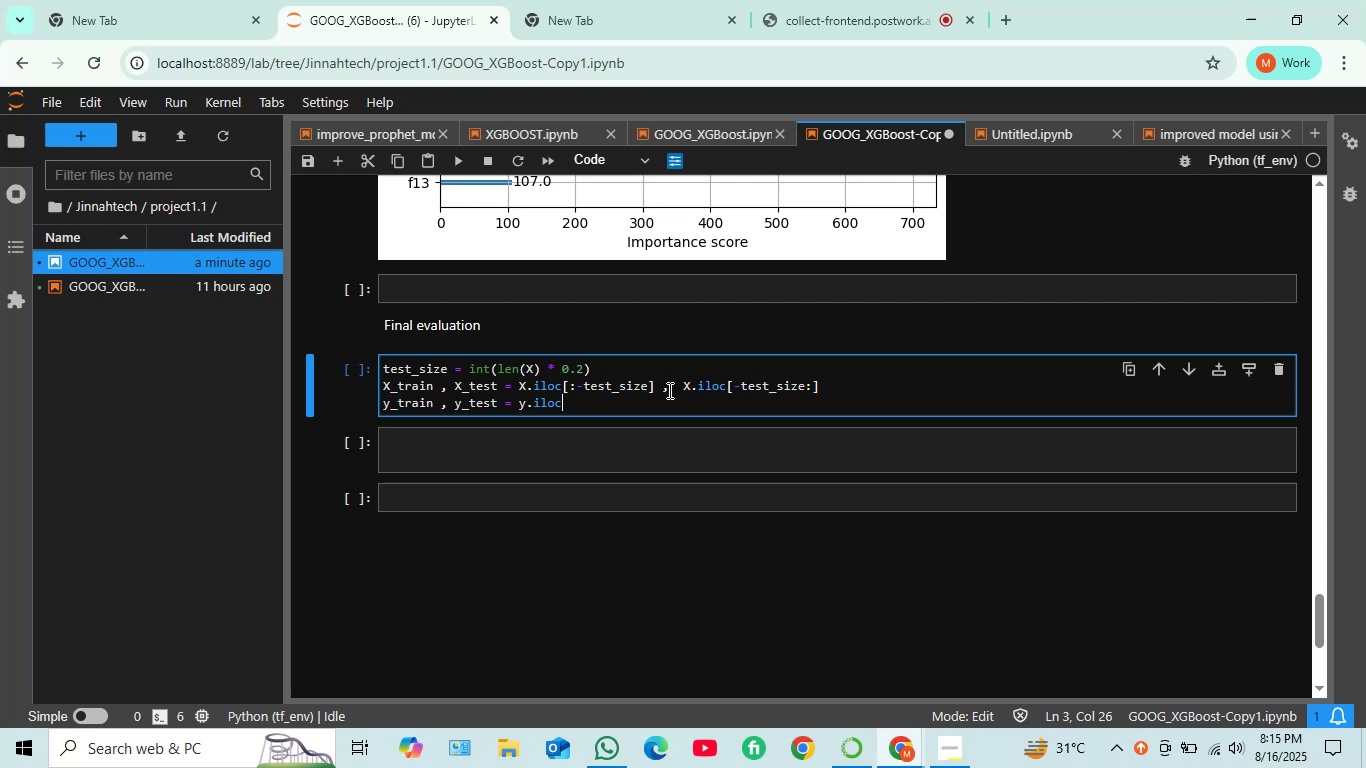 
key(BracketLeft)
 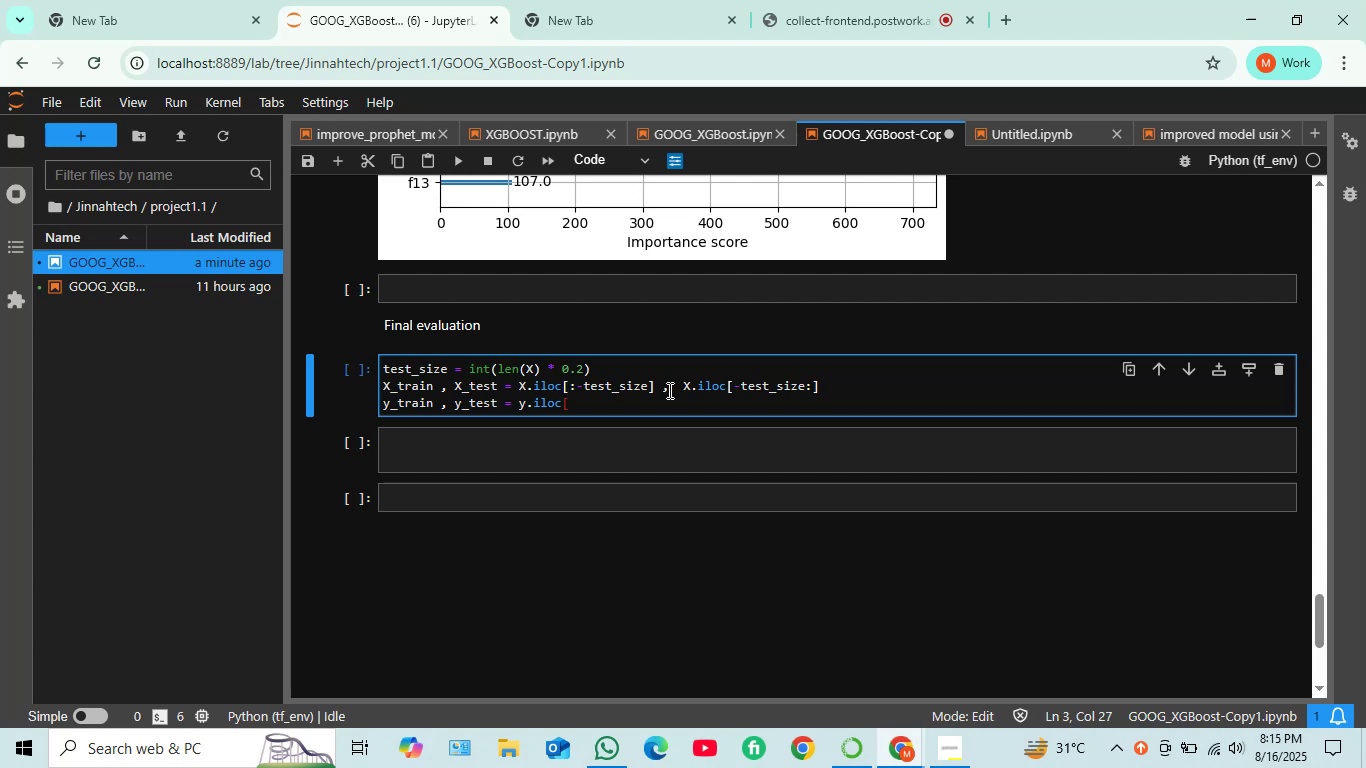 
key(Shift+Semicolon)
 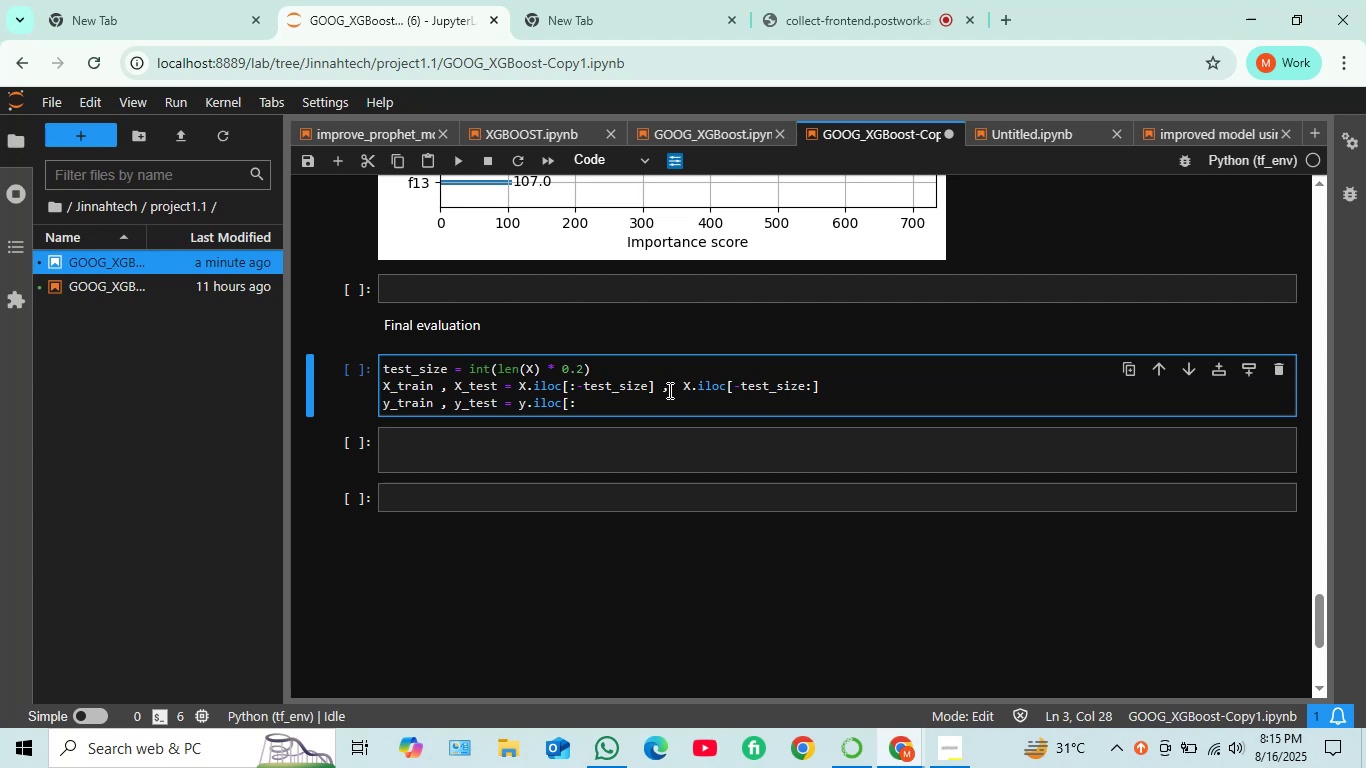 
key(Minus)
 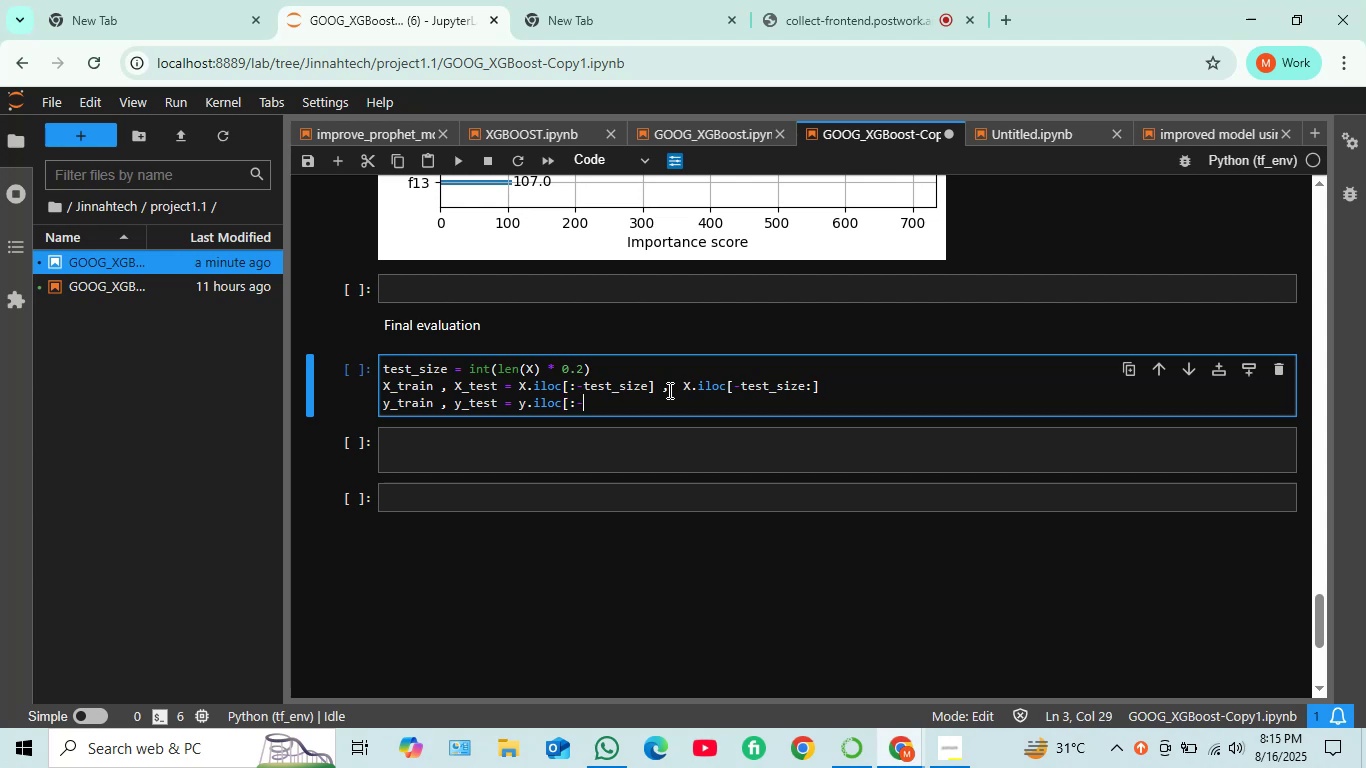 
type(test_size] , y.iloc[=test)
key(Backspace)
key(Backspace)
key(Backspace)
key(Backspace)
key(Backspace)
type(-test)
 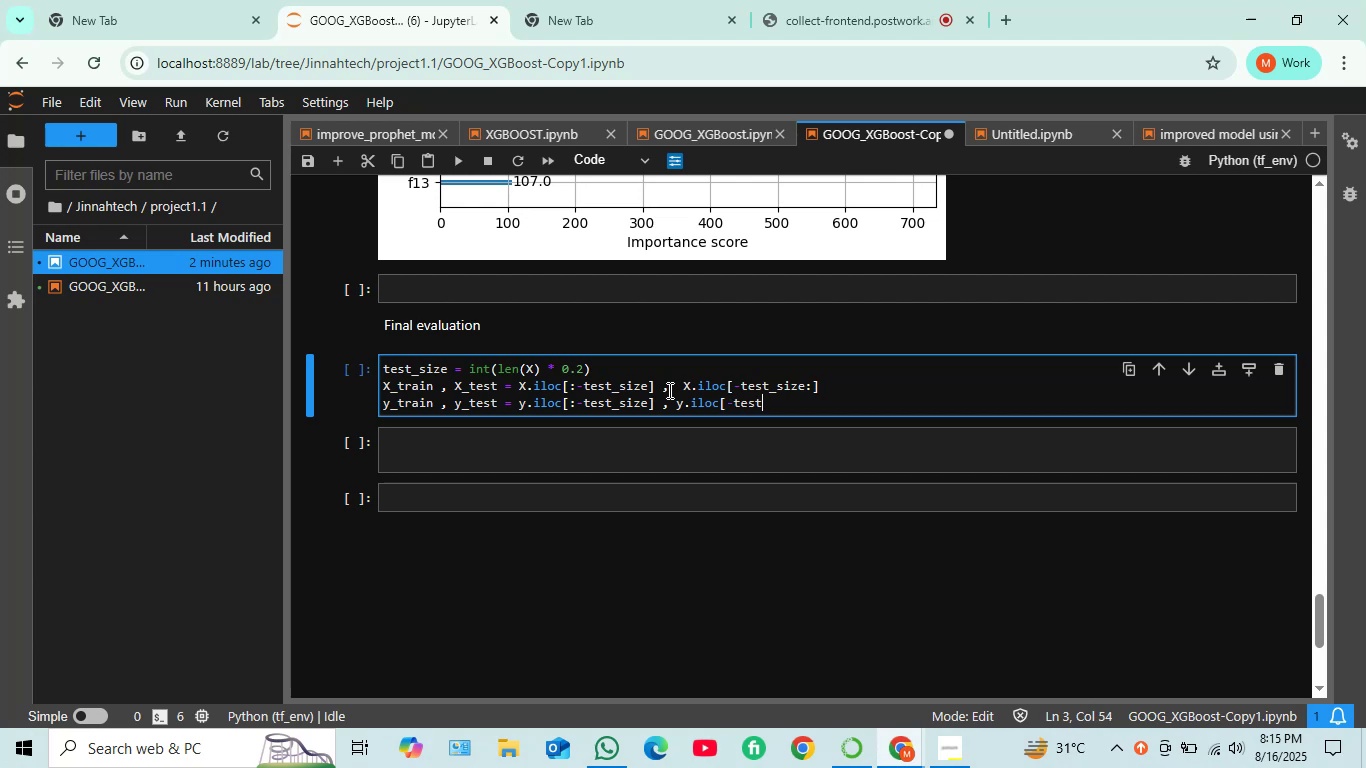 
type(_size:])
 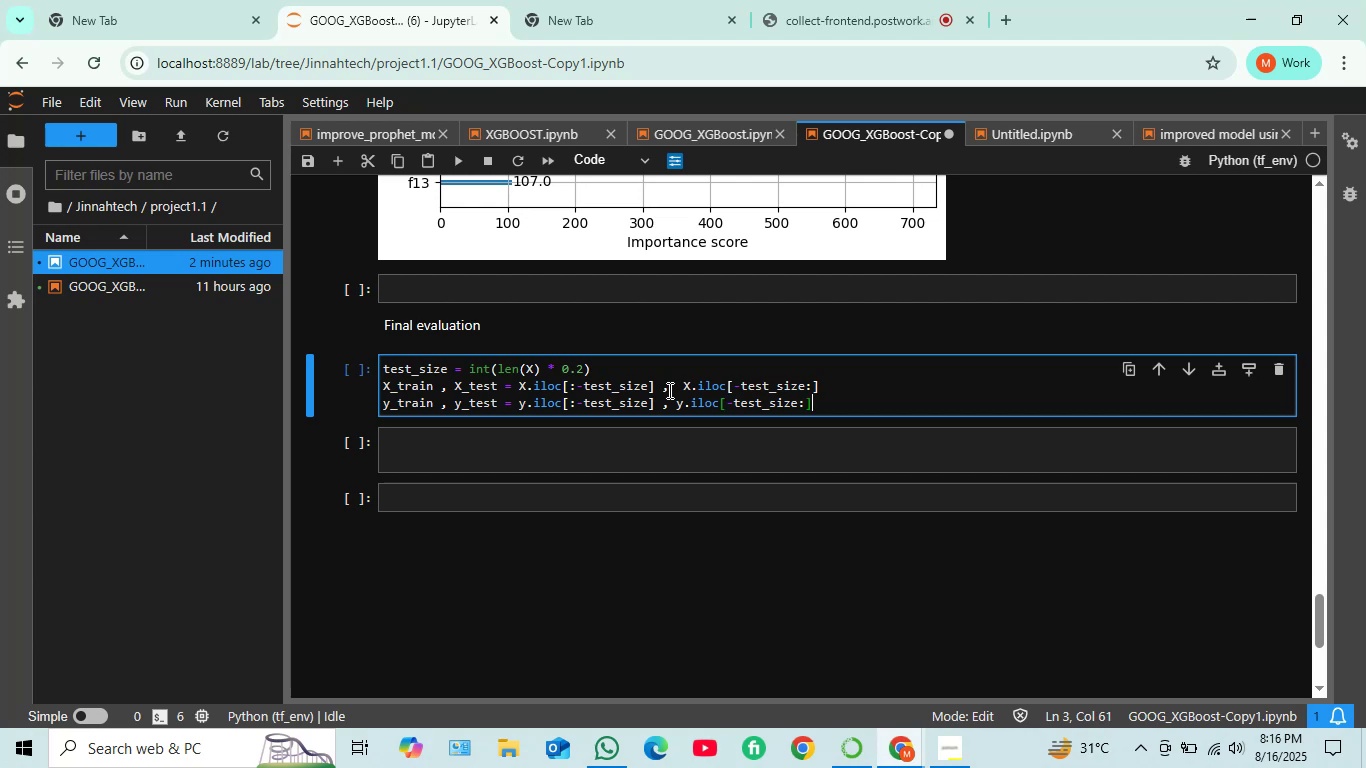 
wait(7.74)
 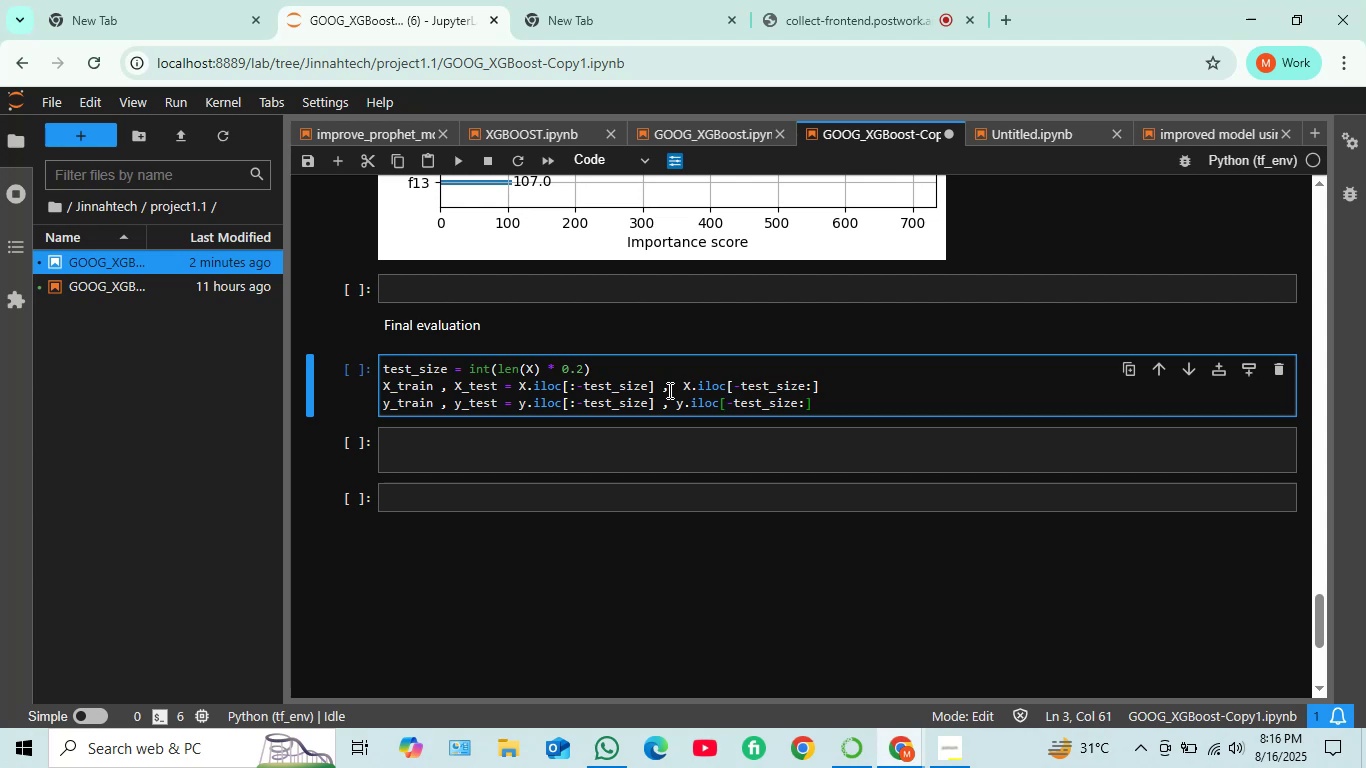 
hold_key(key=ShiftRight, duration=1.53)
 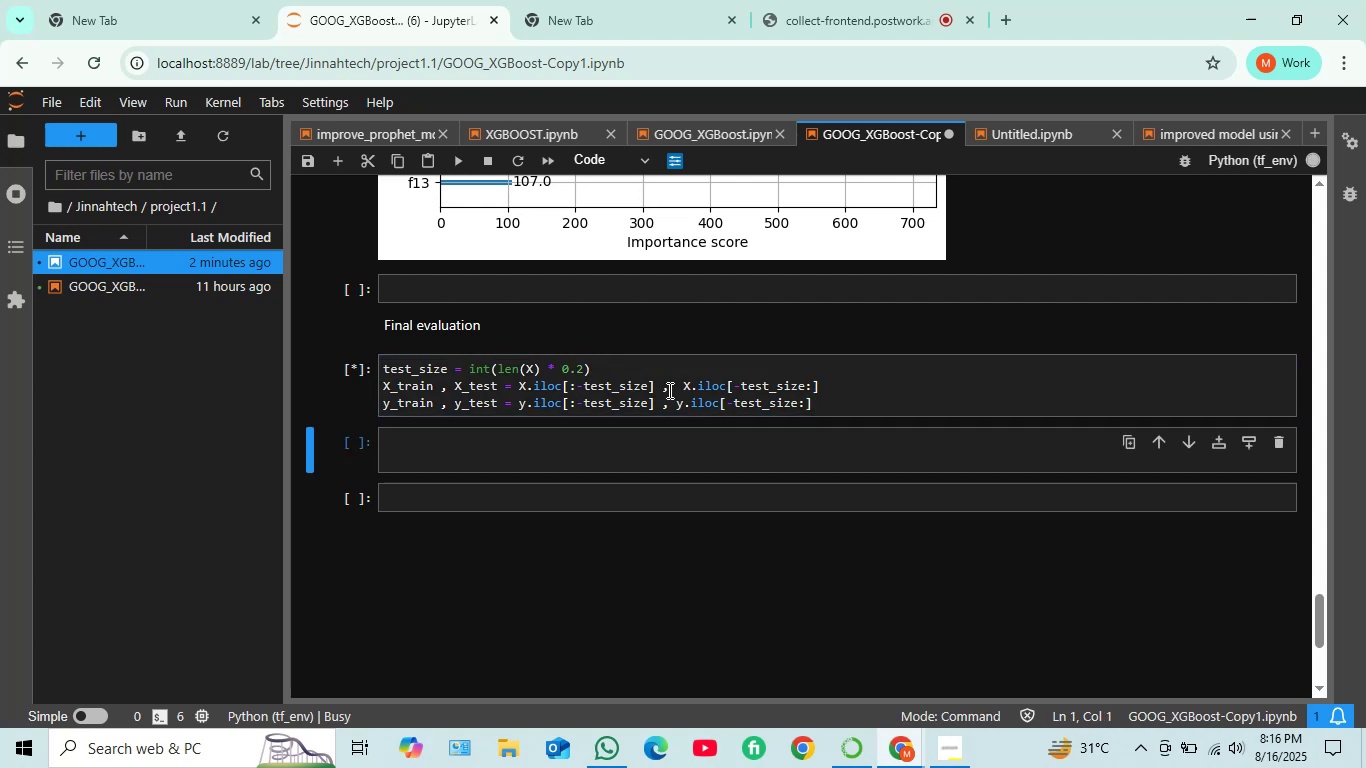 
key(Shift+Enter)
 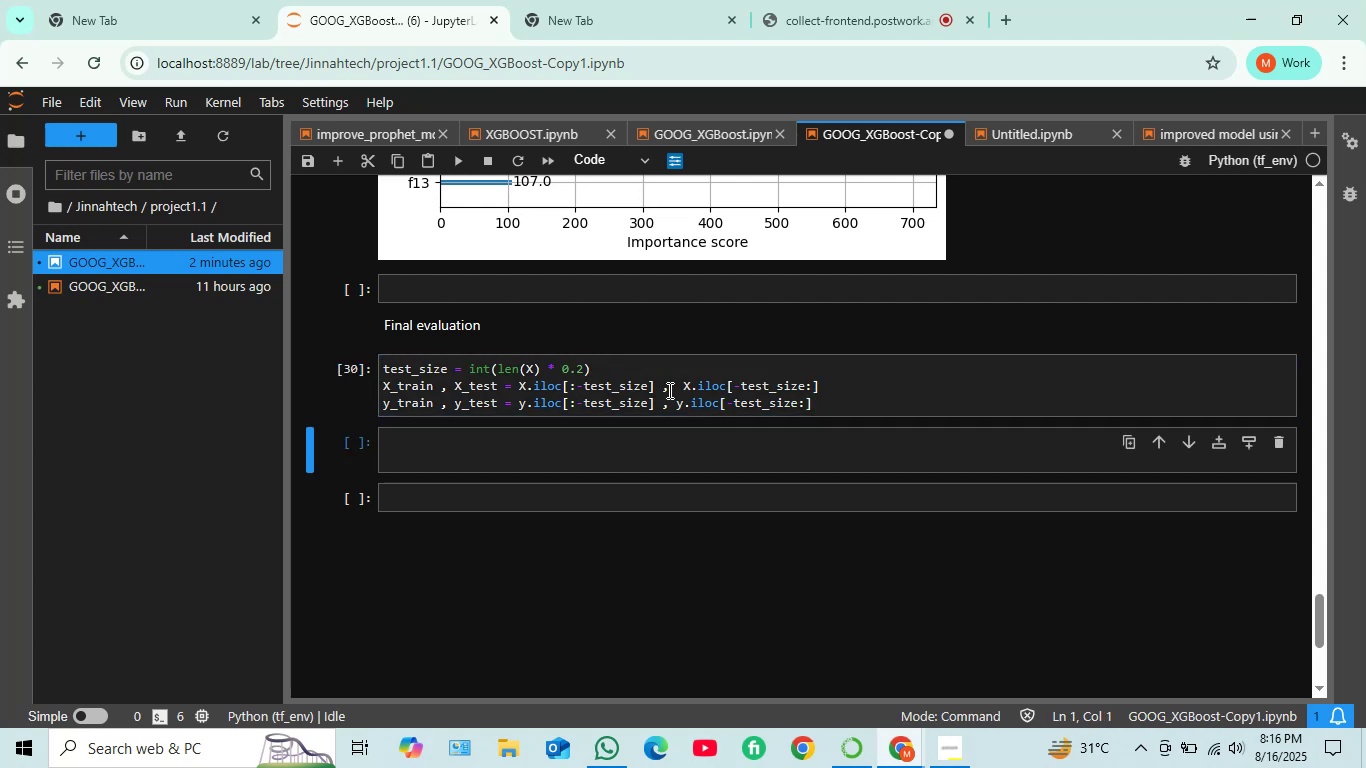 
left_click([668, 390])
 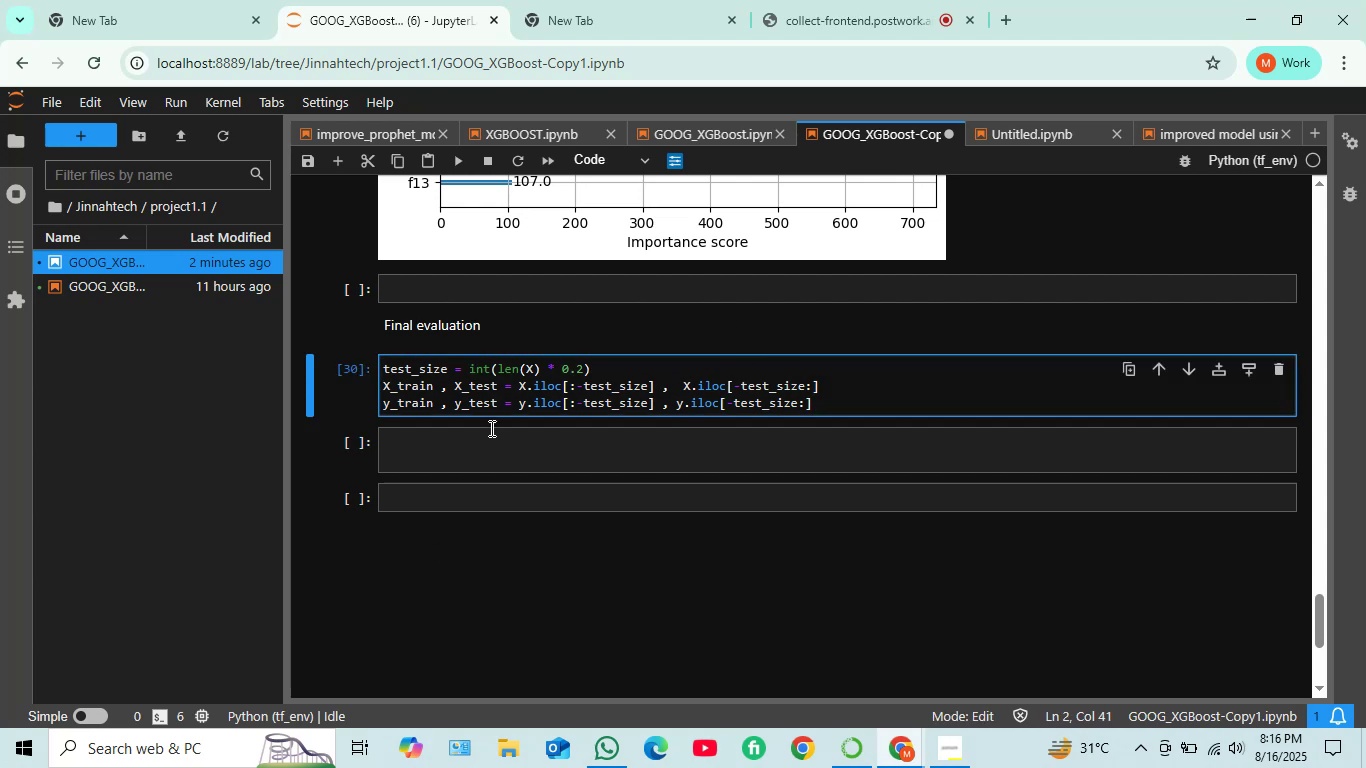 
left_click([491, 443])
 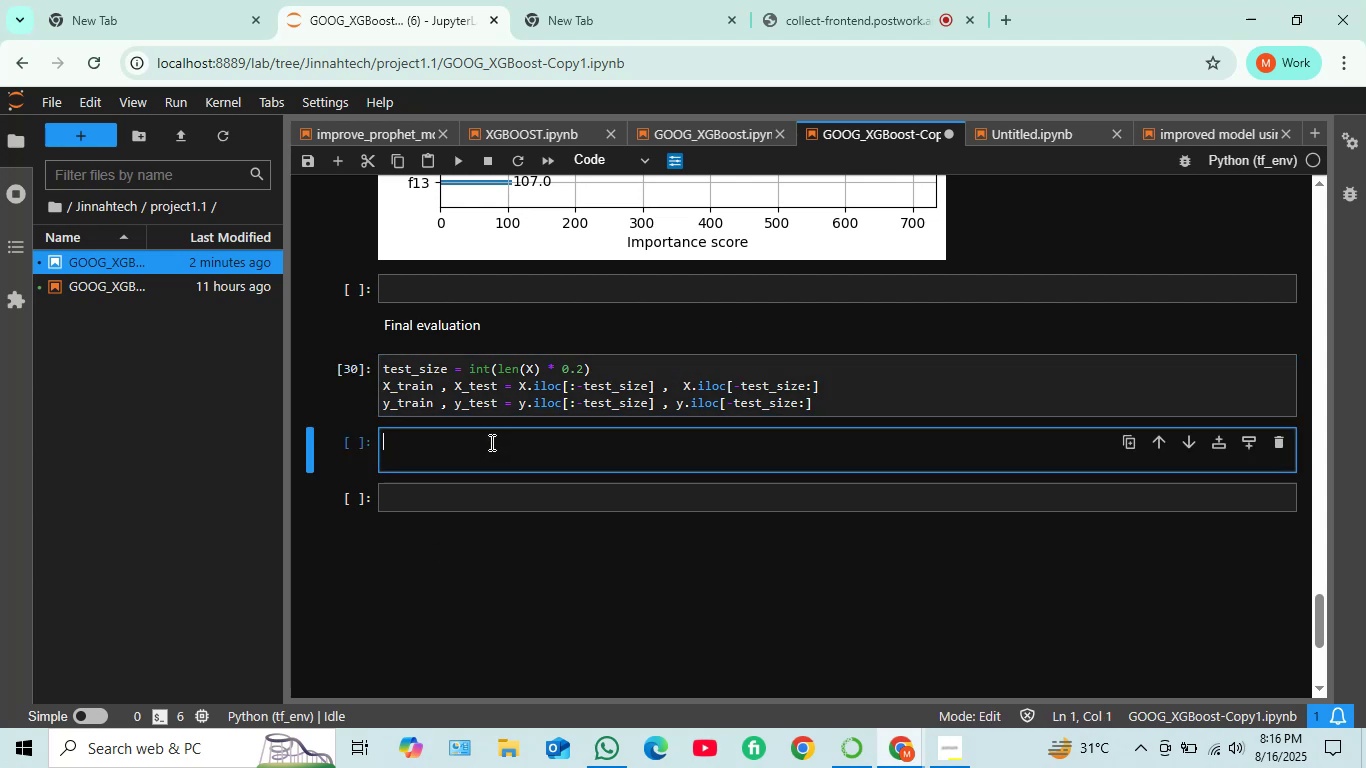 
key(Shift+X)
 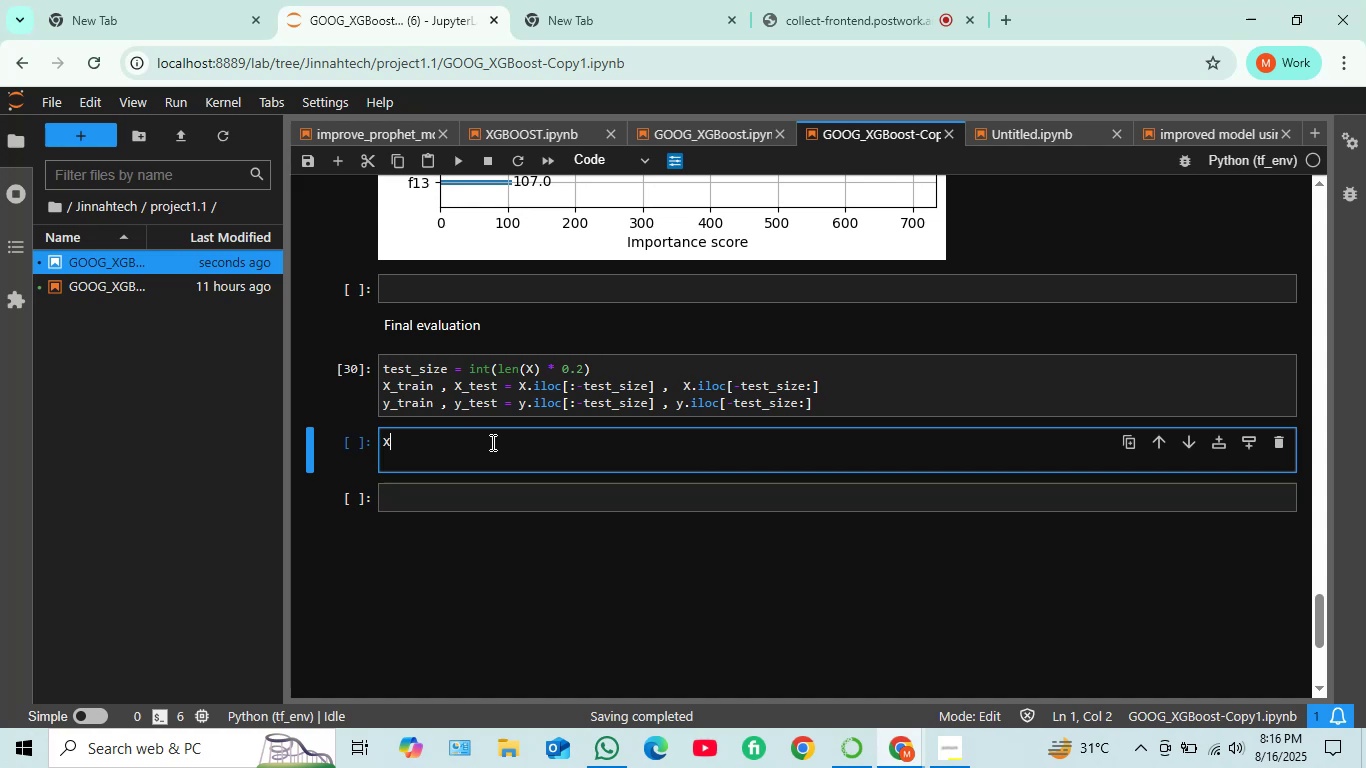 
key(Tab)
 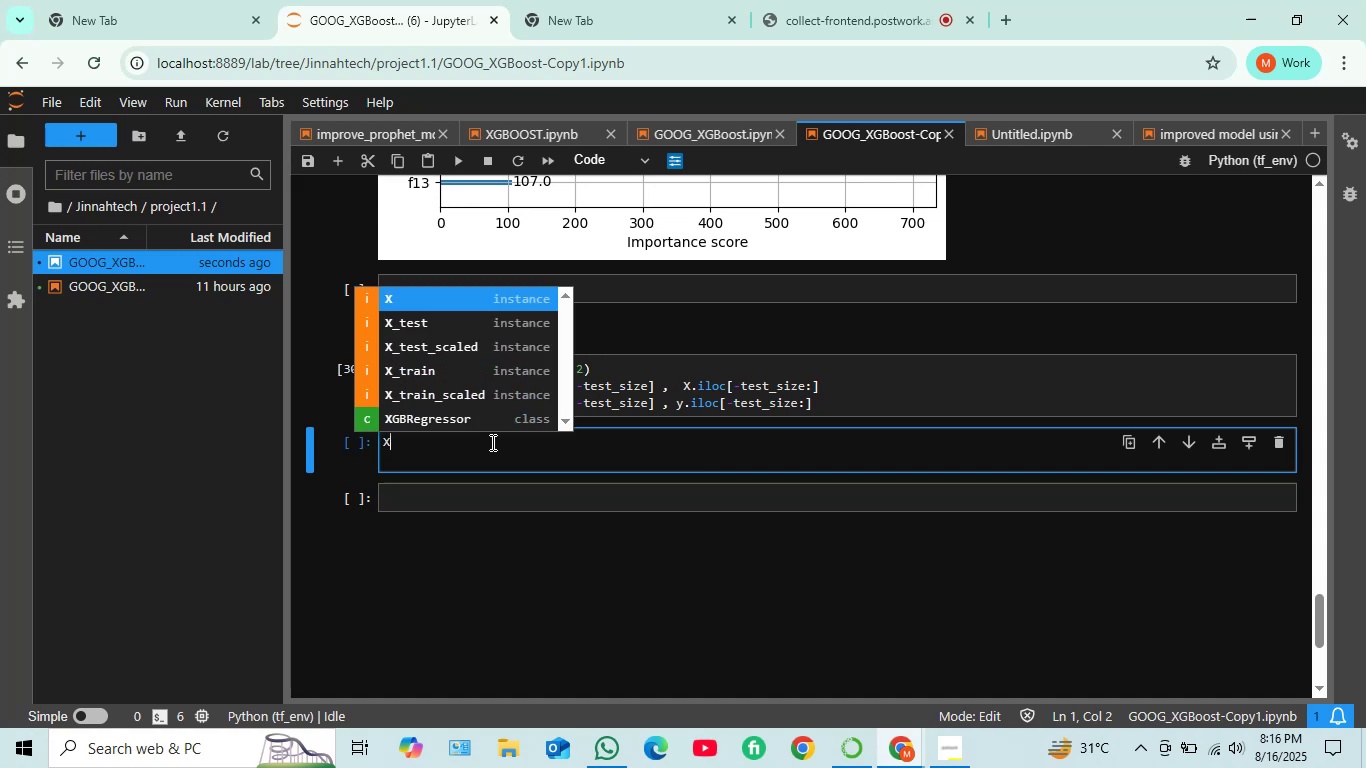 
key(ArrowDown)
 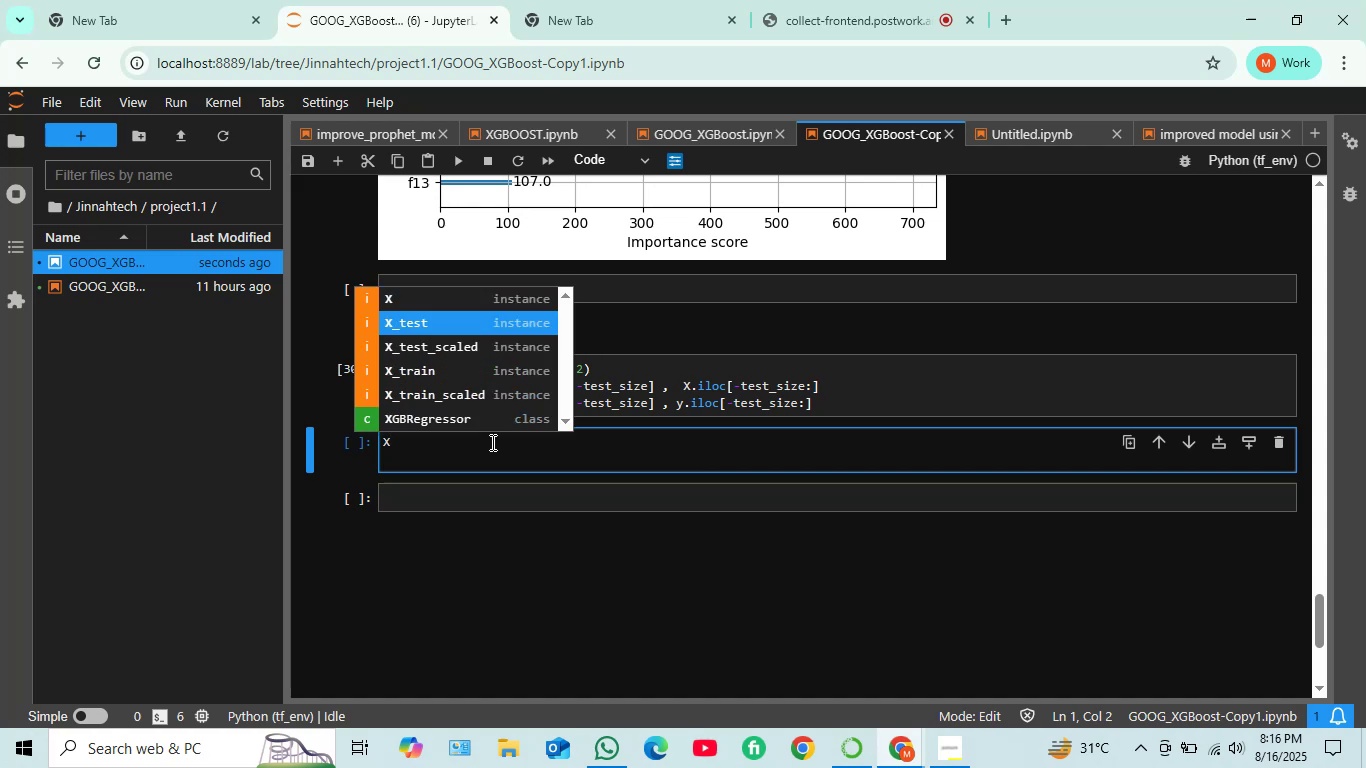 
key(ArrowDown)
 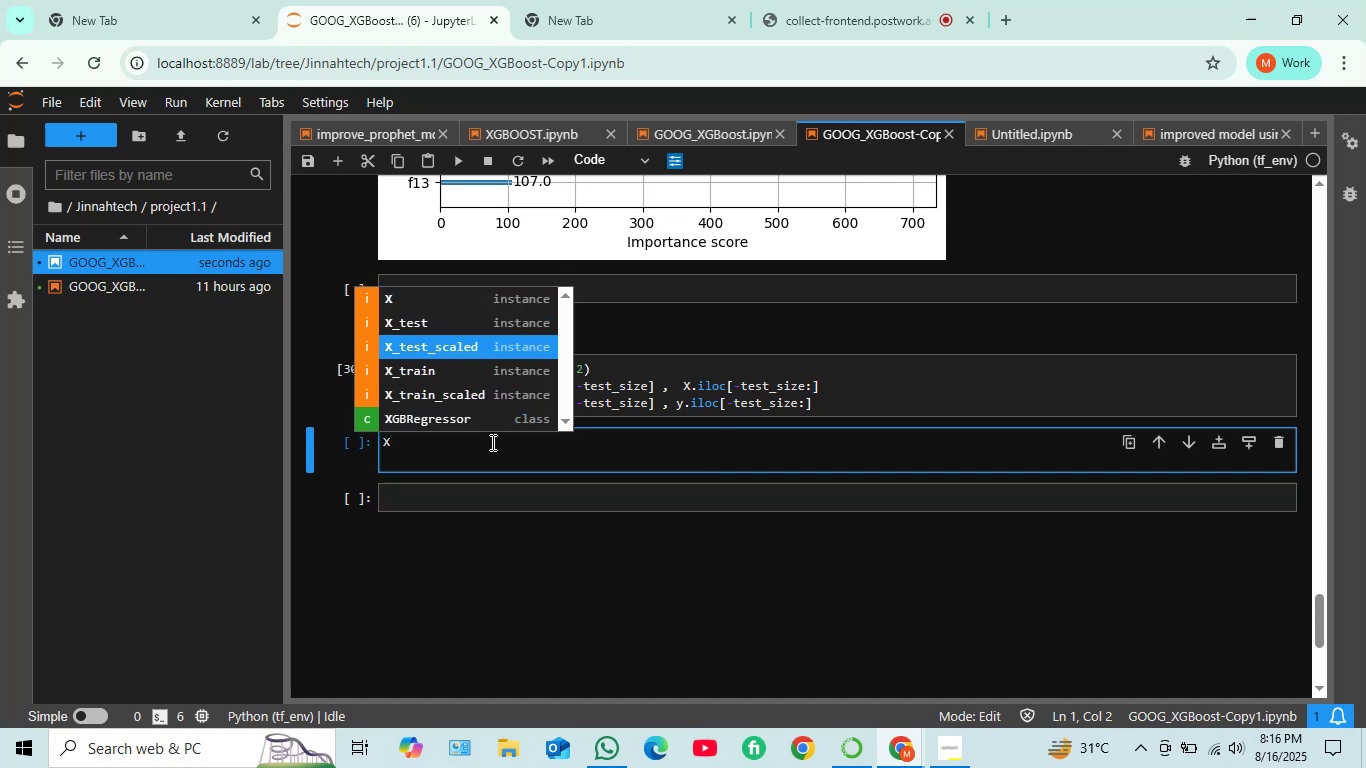 
key(ArrowDown)
 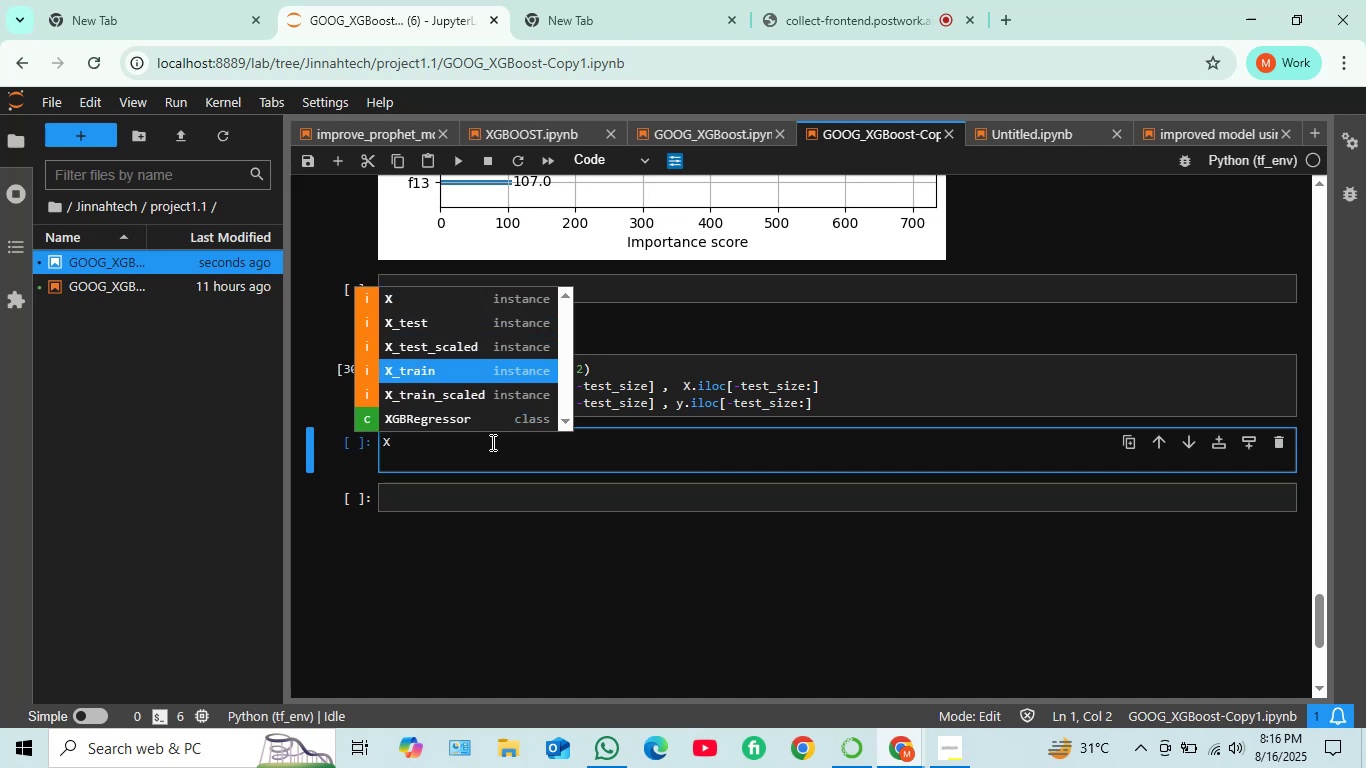 
key(ArrowDown)
 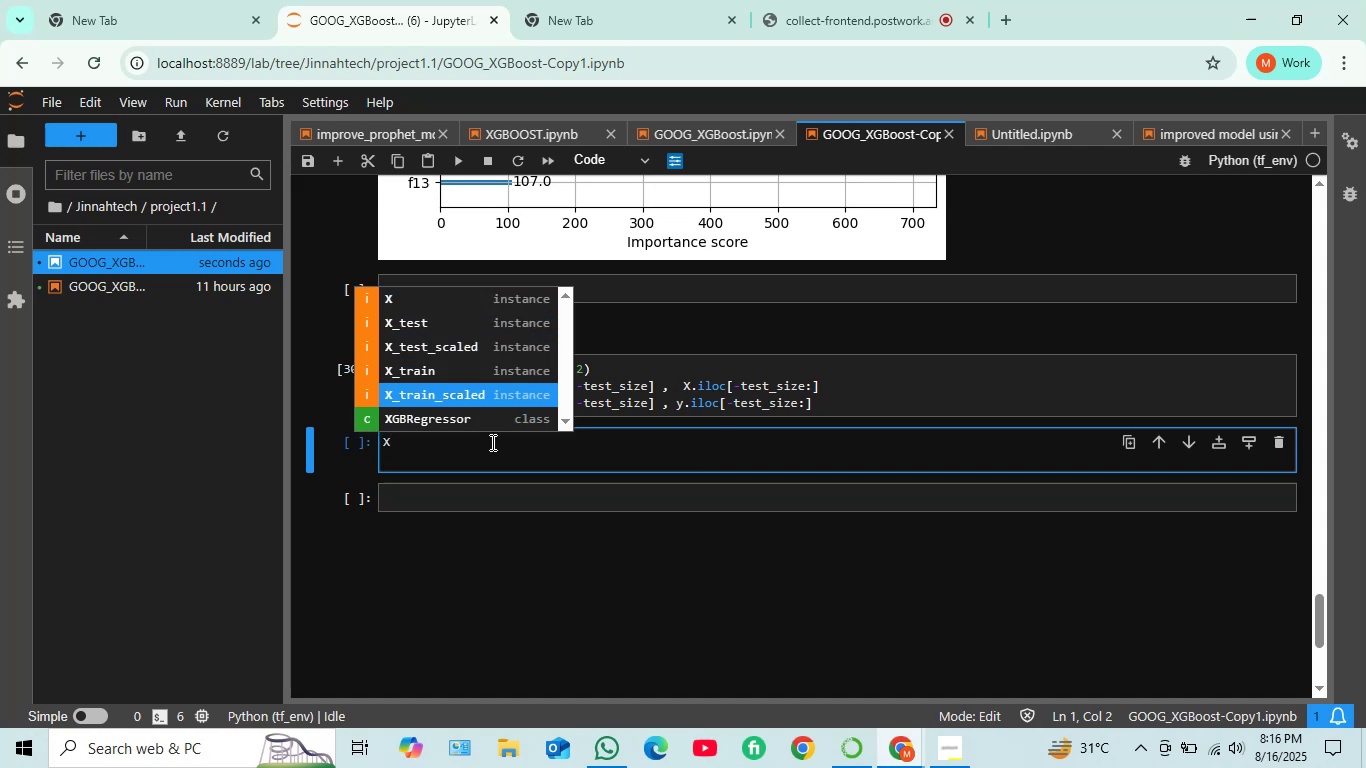 
key(Enter)
 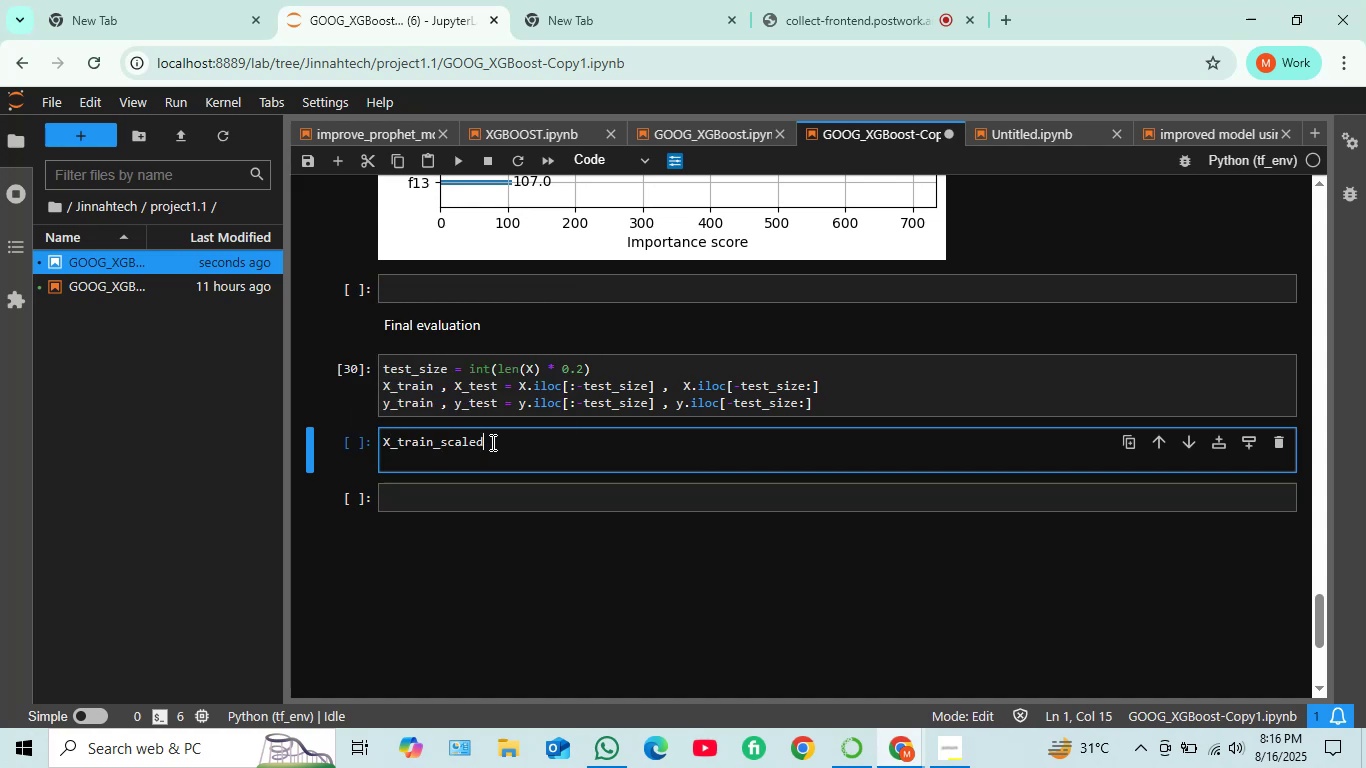 
wait(6.24)
 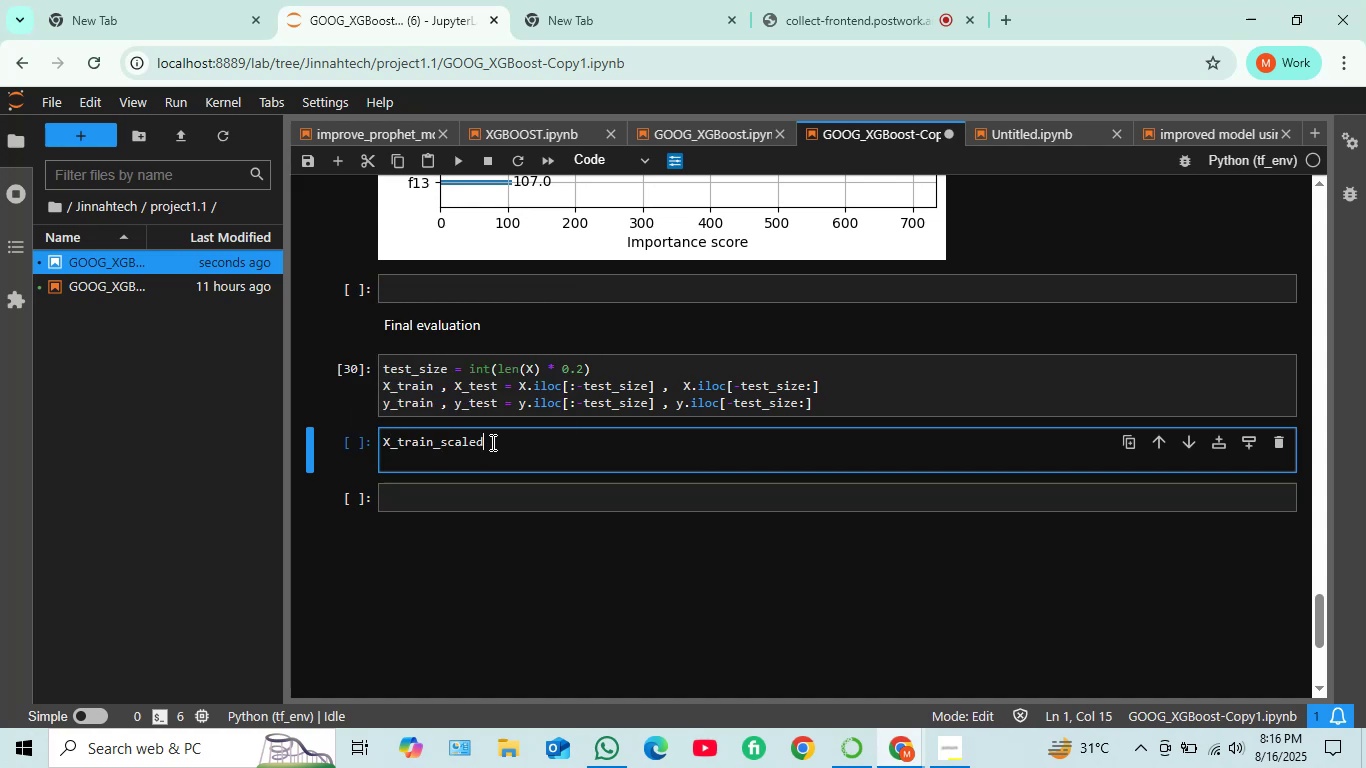 
type( = scaler.fit_tra)
 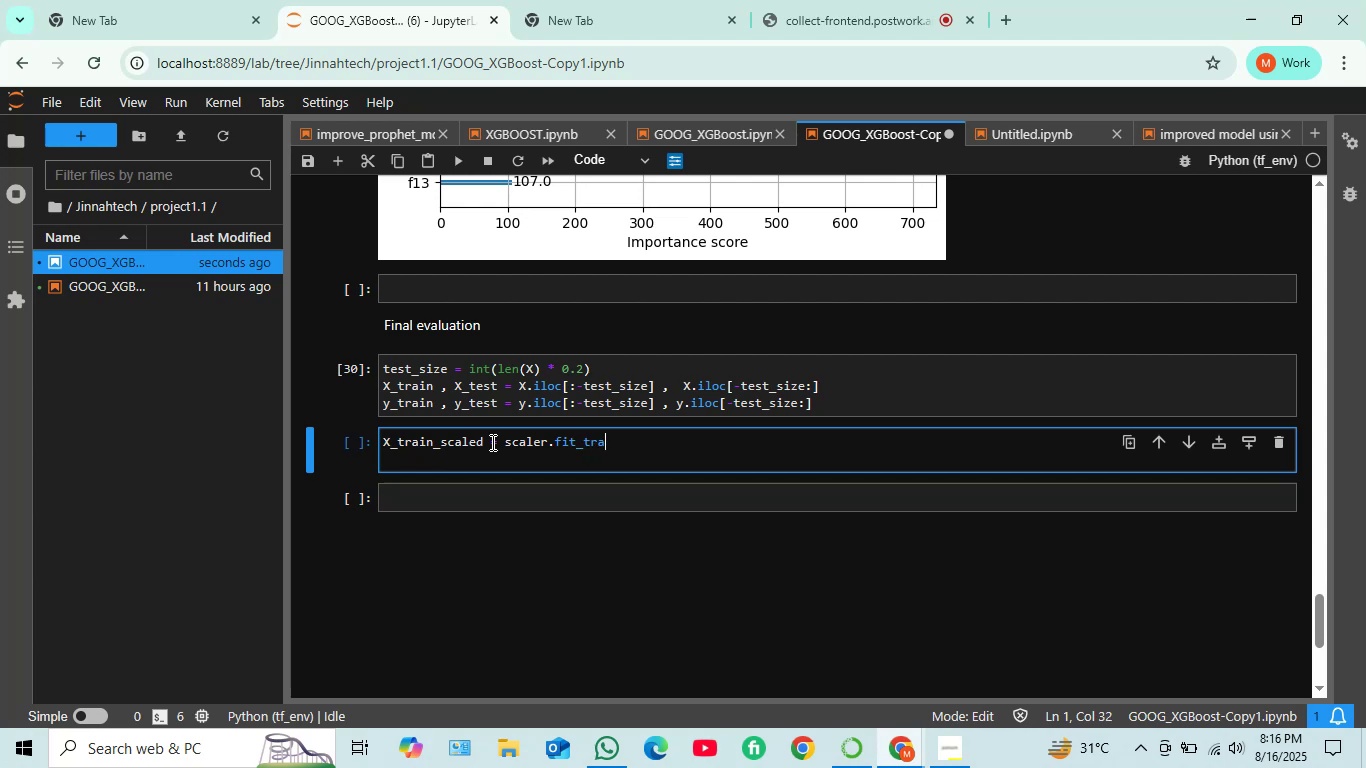 
scroll: coordinate [513, 294], scroll_direction: up, amount: 8.0
 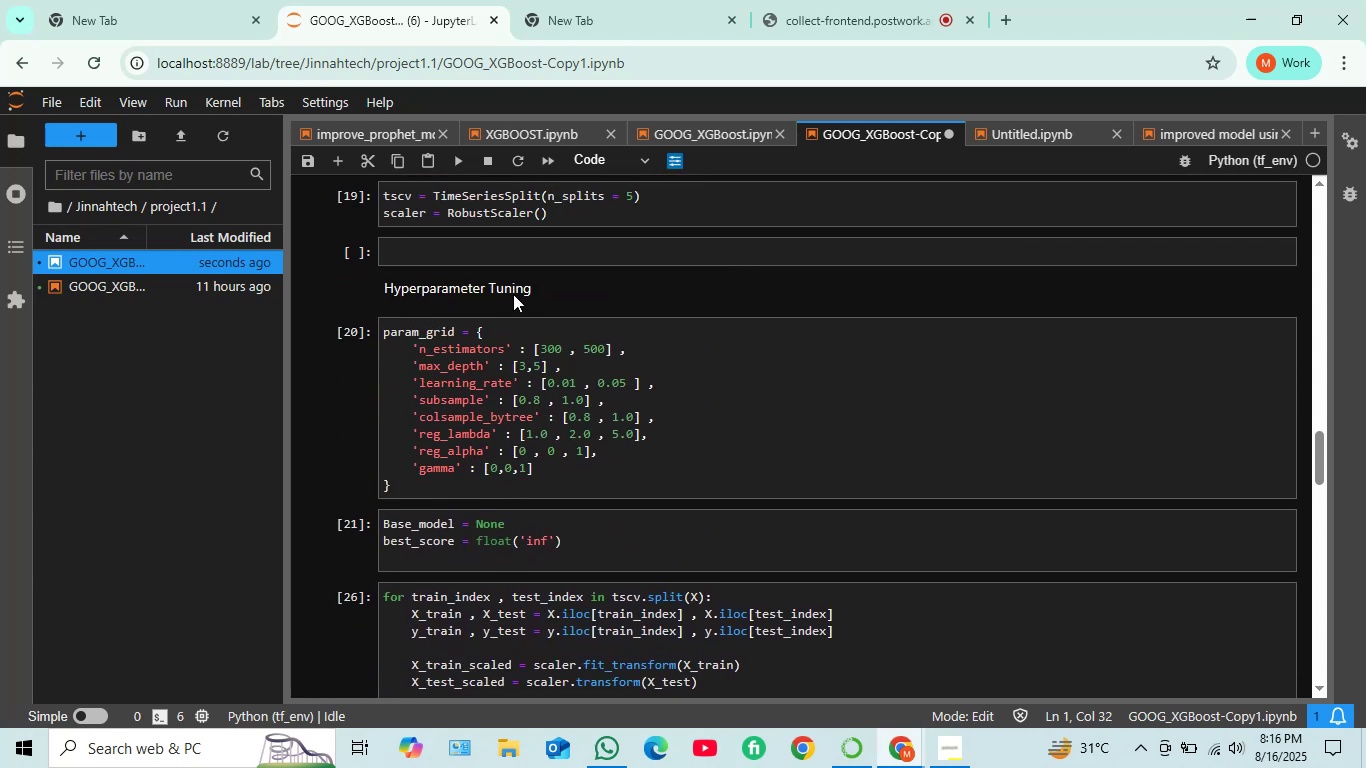 
scroll: coordinate [513, 294], scroll_direction: down, amount: 2.0
 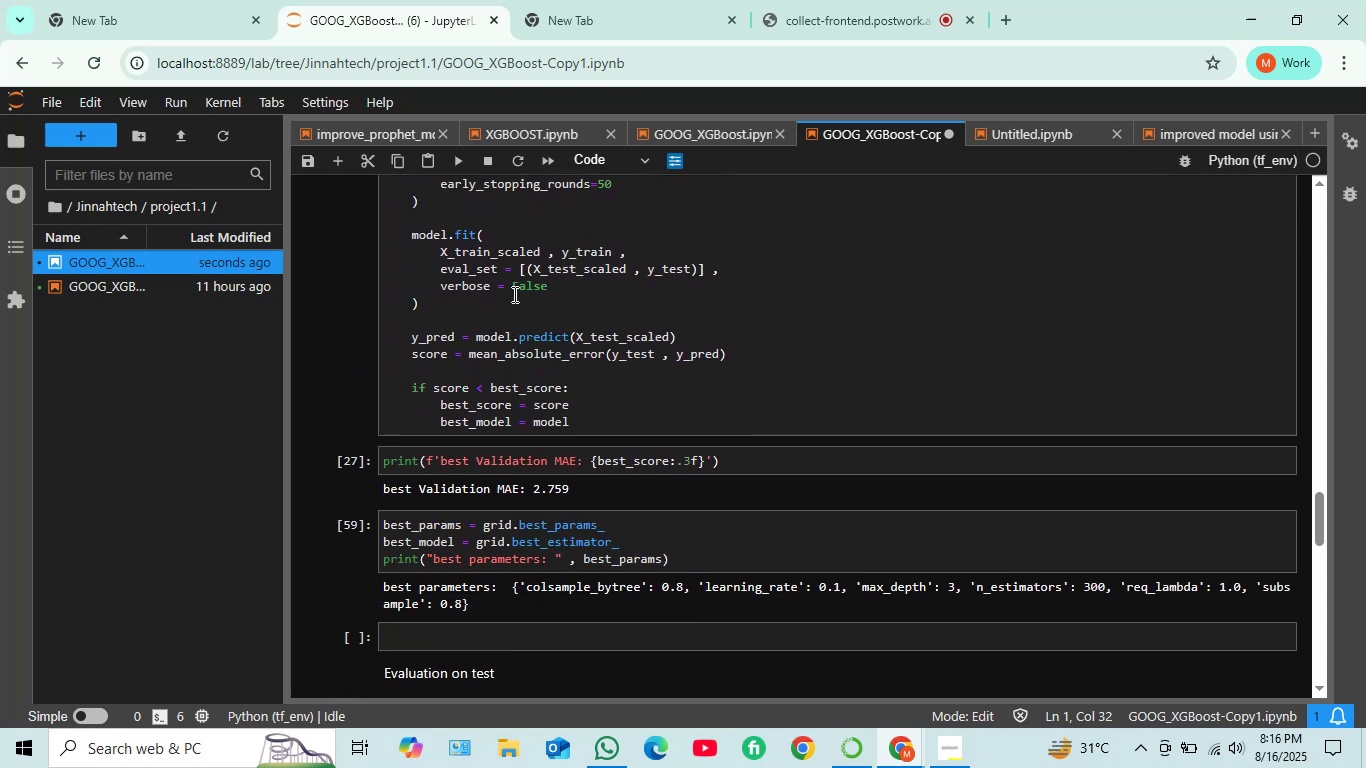 
scroll: coordinate [513, 294], scroll_direction: up, amount: 1.0
 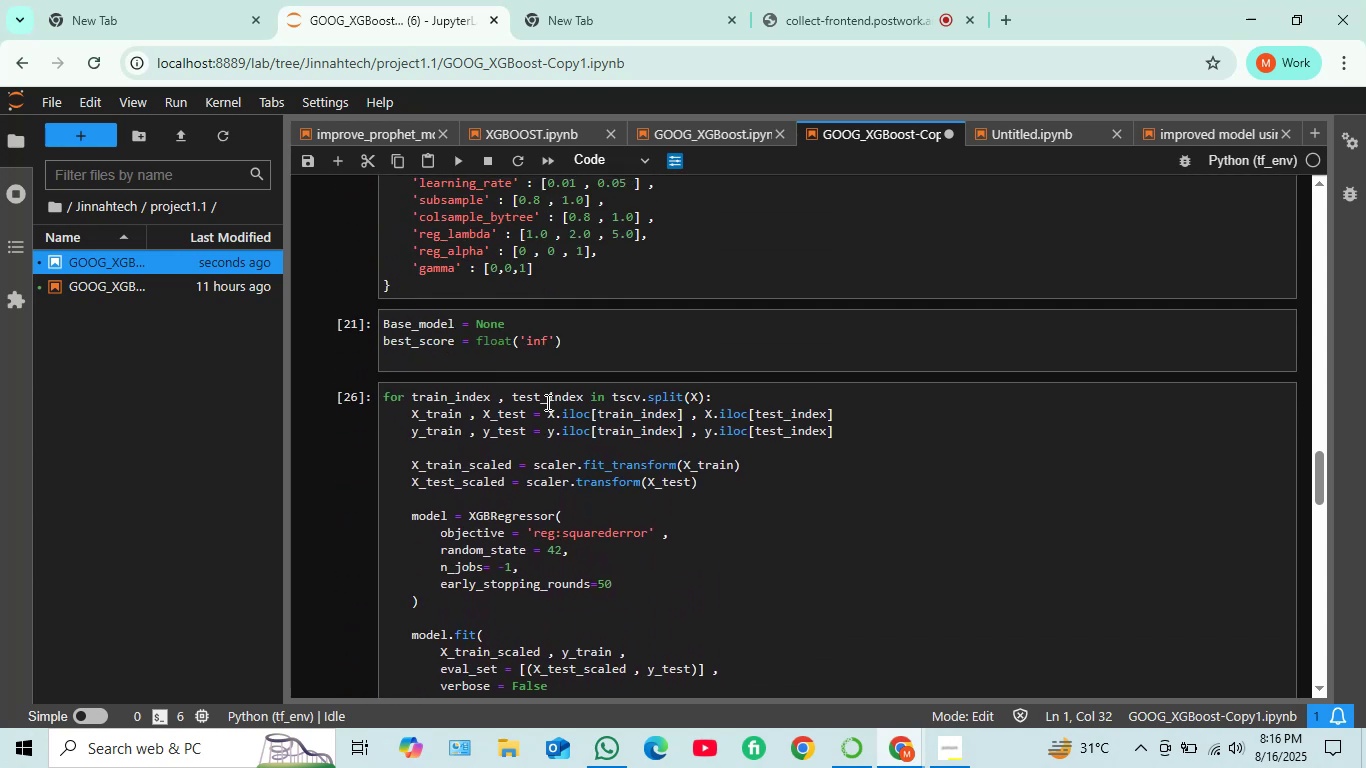 
scroll: coordinate [536, 411], scroll_direction: down, amount: 1.0
 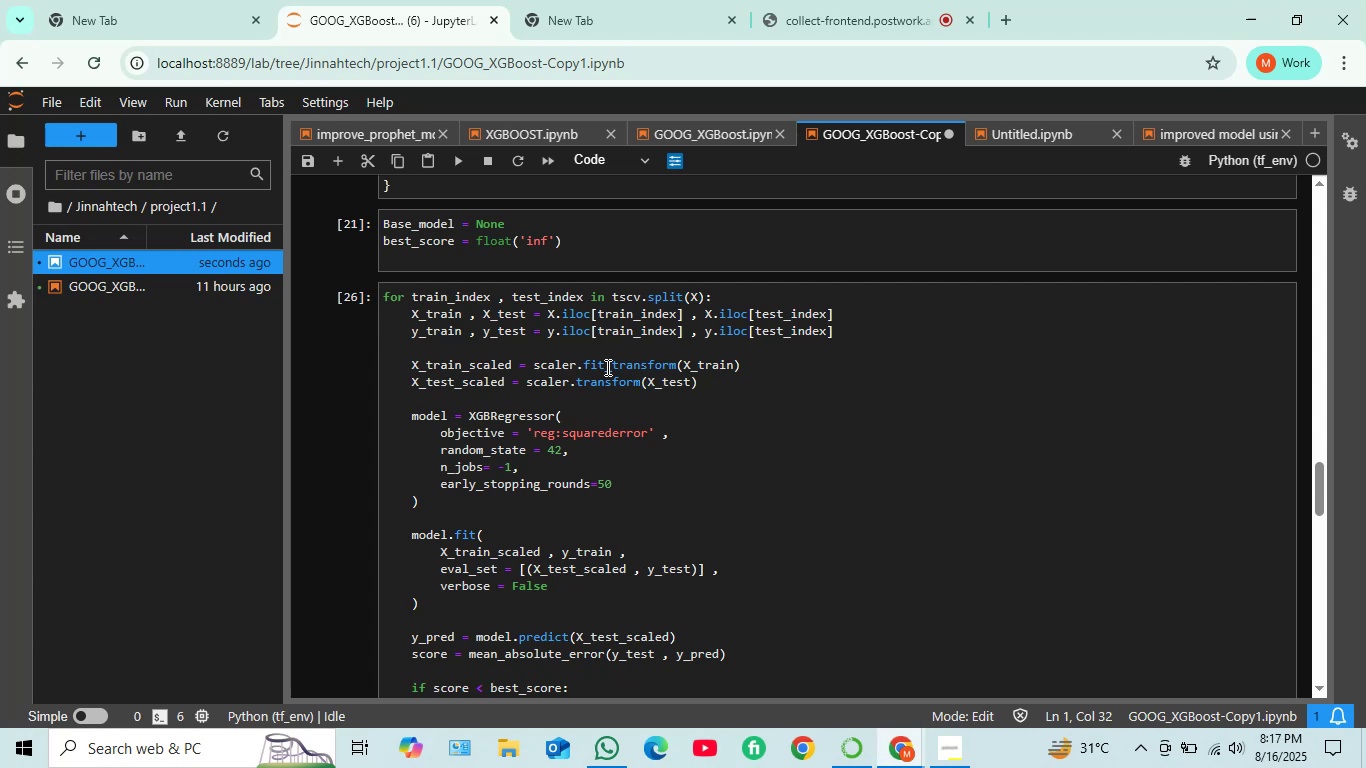 
wait(5.54)
 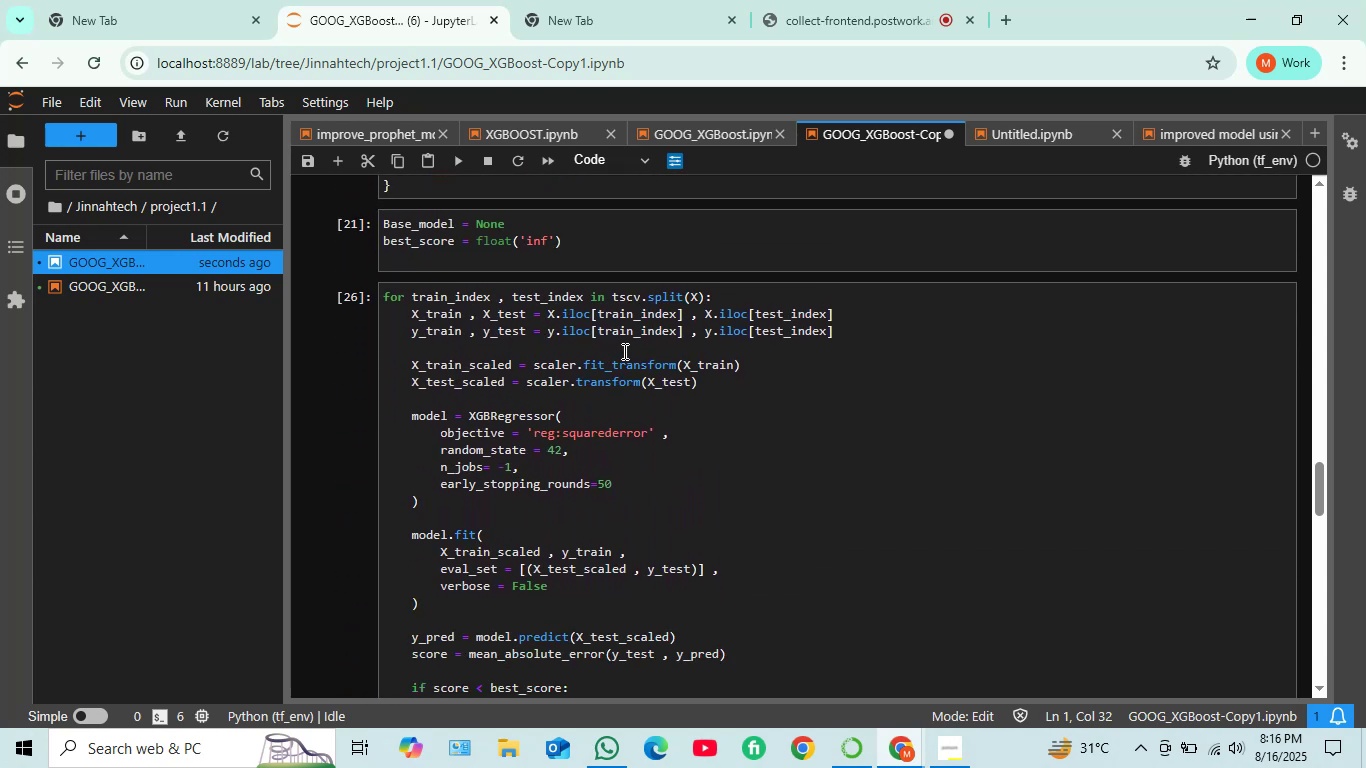 
scroll: coordinate [606, 367], scroll_direction: down, amount: 9.0
 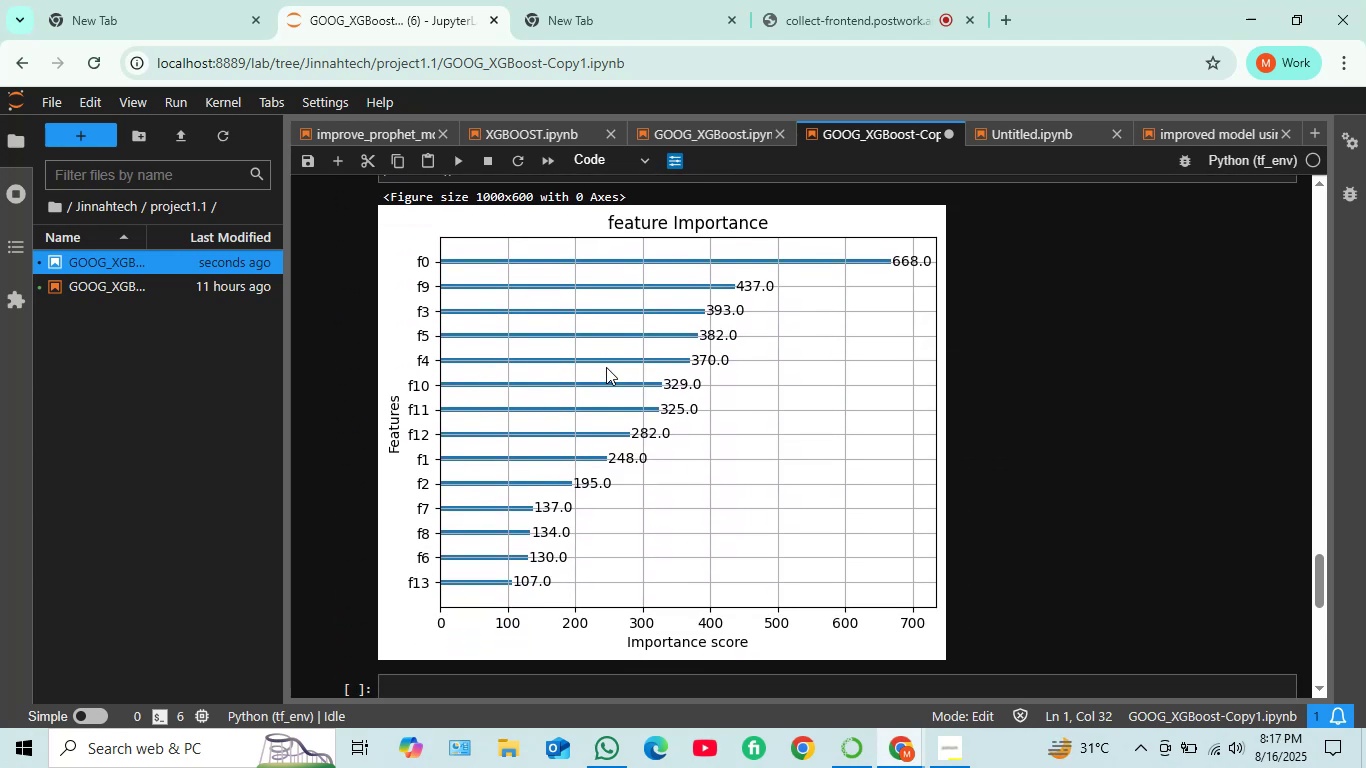 
scroll: coordinate [606, 367], scroll_direction: up, amount: 2.0
 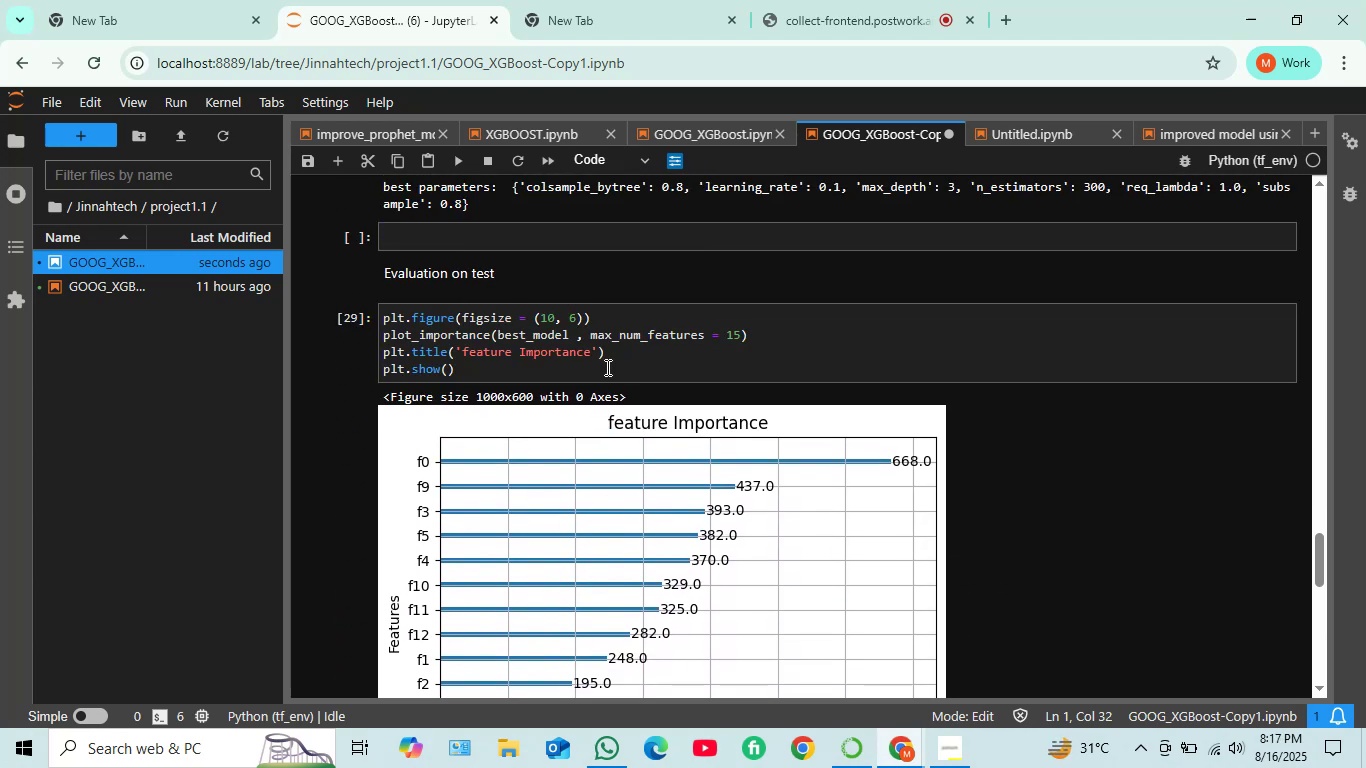 
scroll: coordinate [605, 367], scroll_direction: down, amount: 7.0
 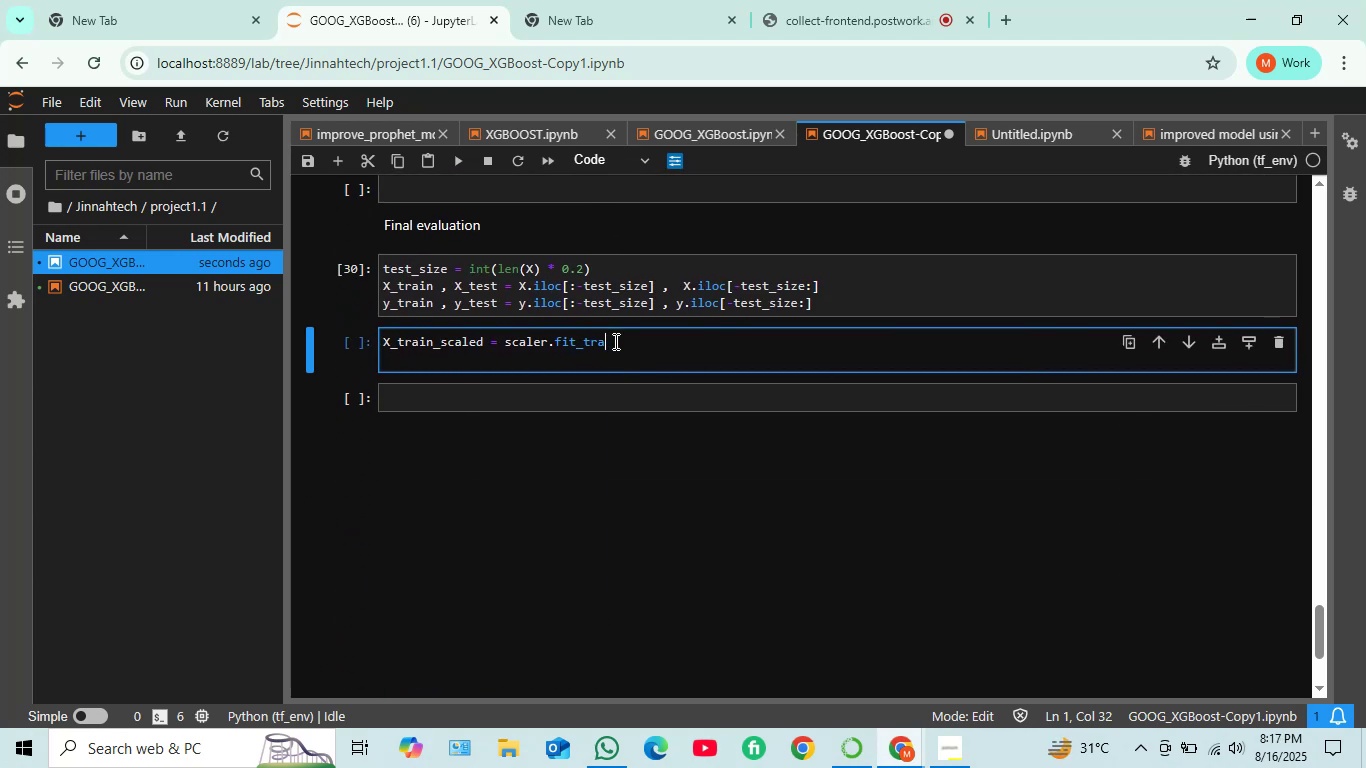 
left_click([614, 341])
 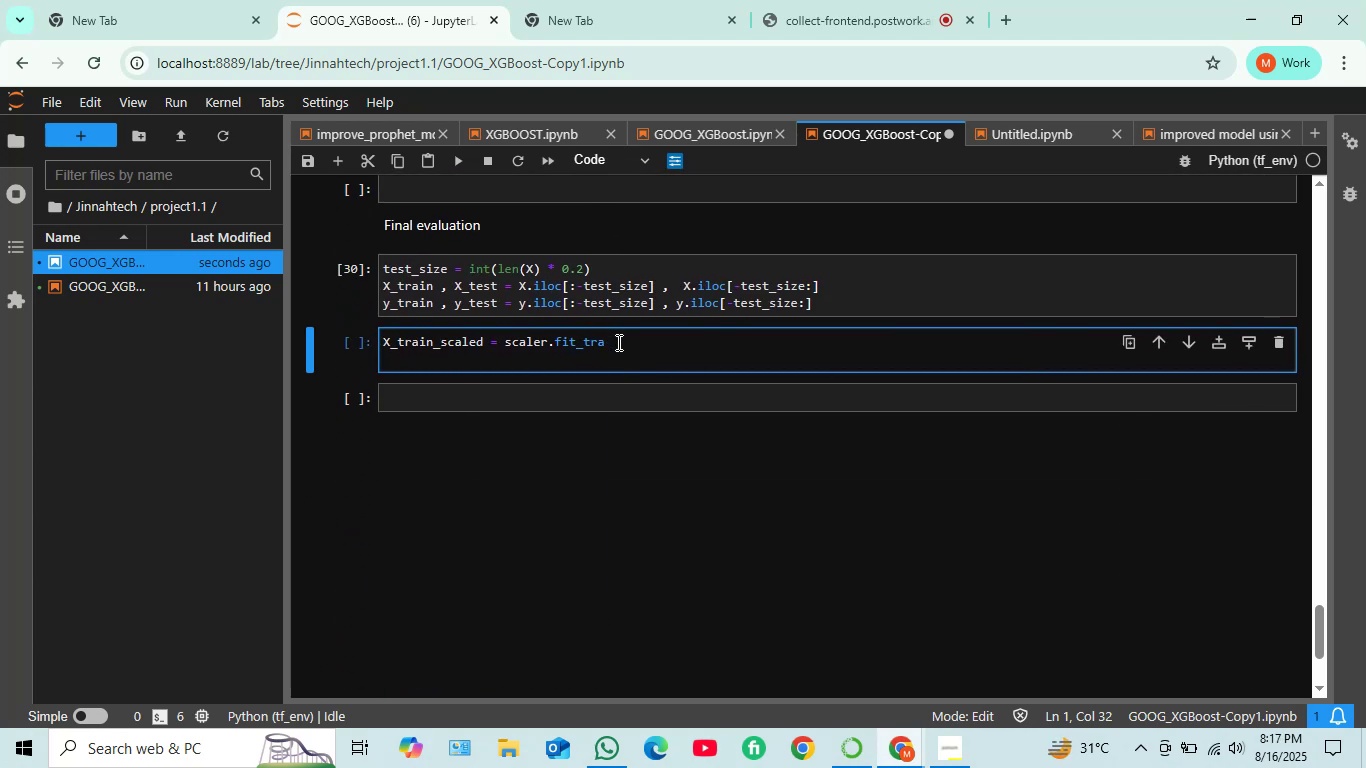 
key(Tab)
 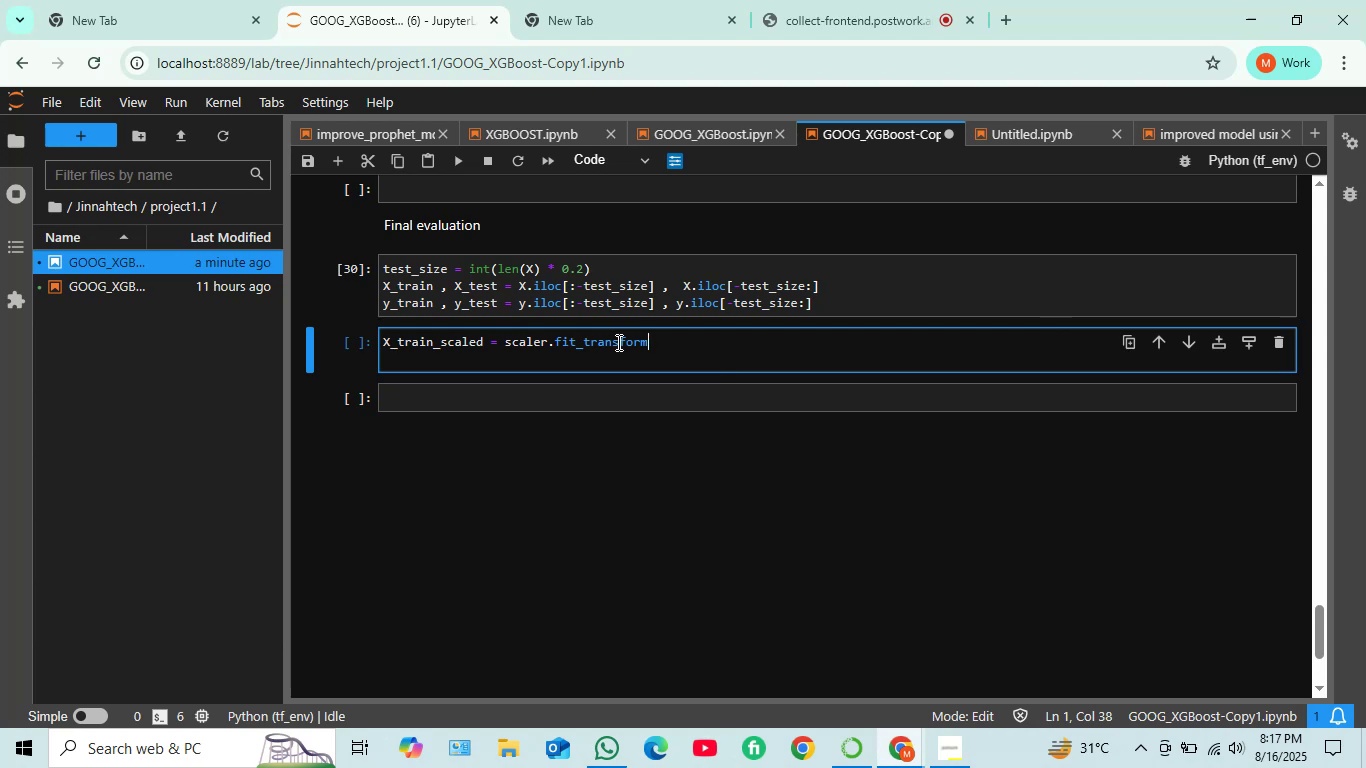 
key(Shift+9)
 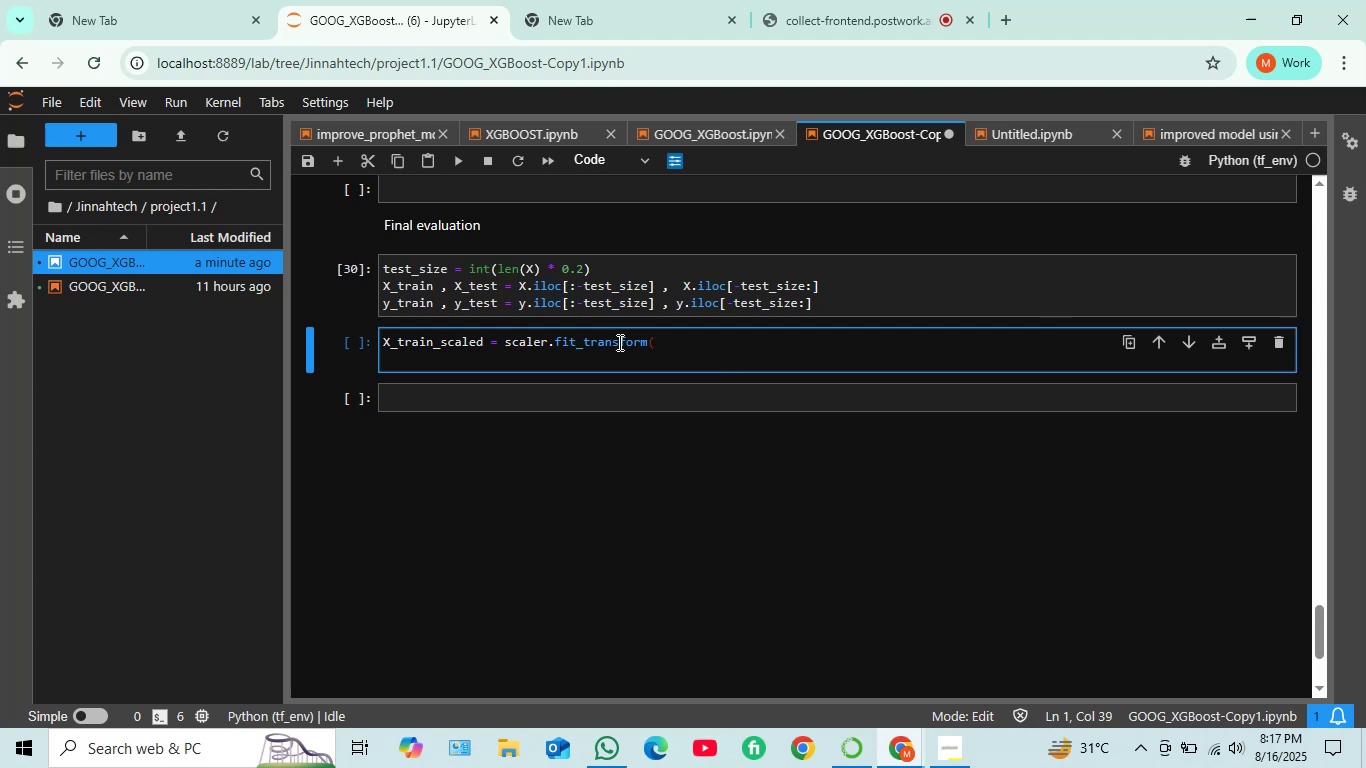 
type(X_train))
 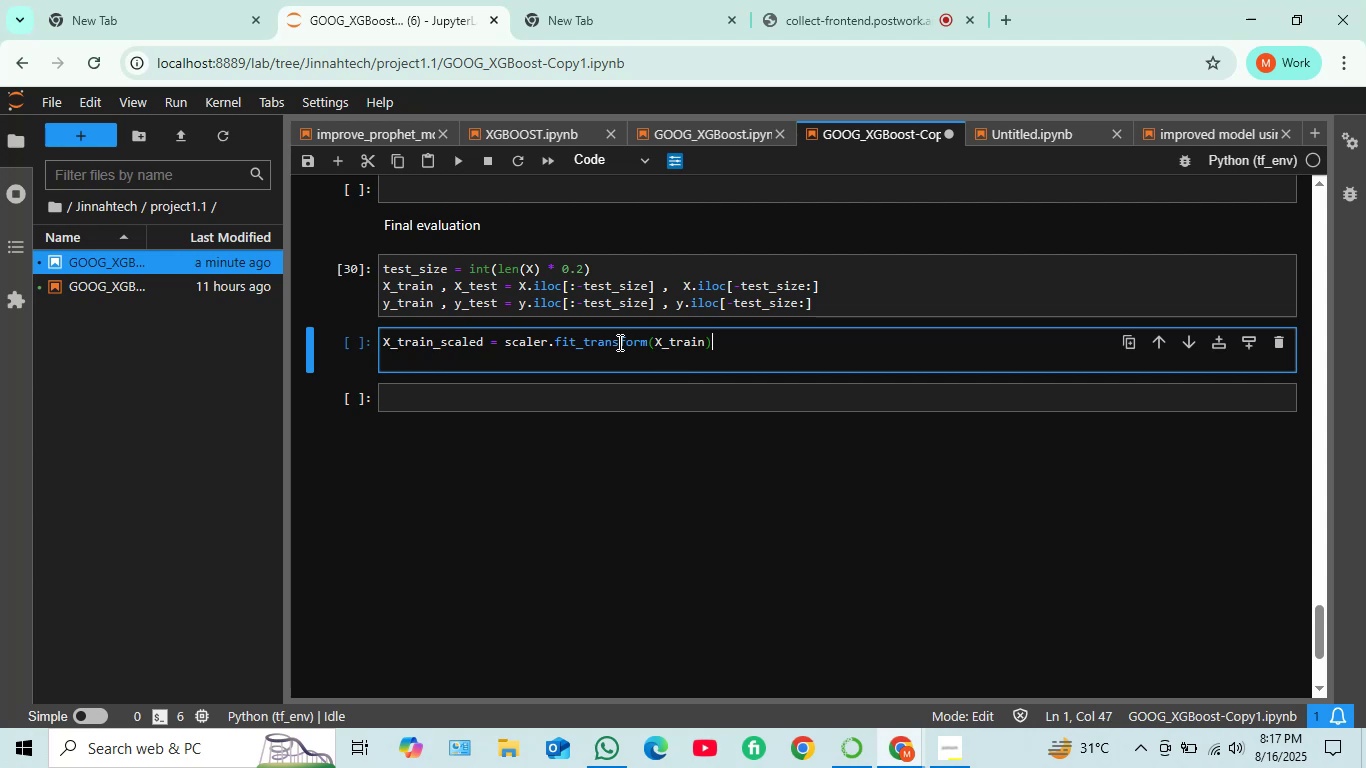 
key(Enter)
 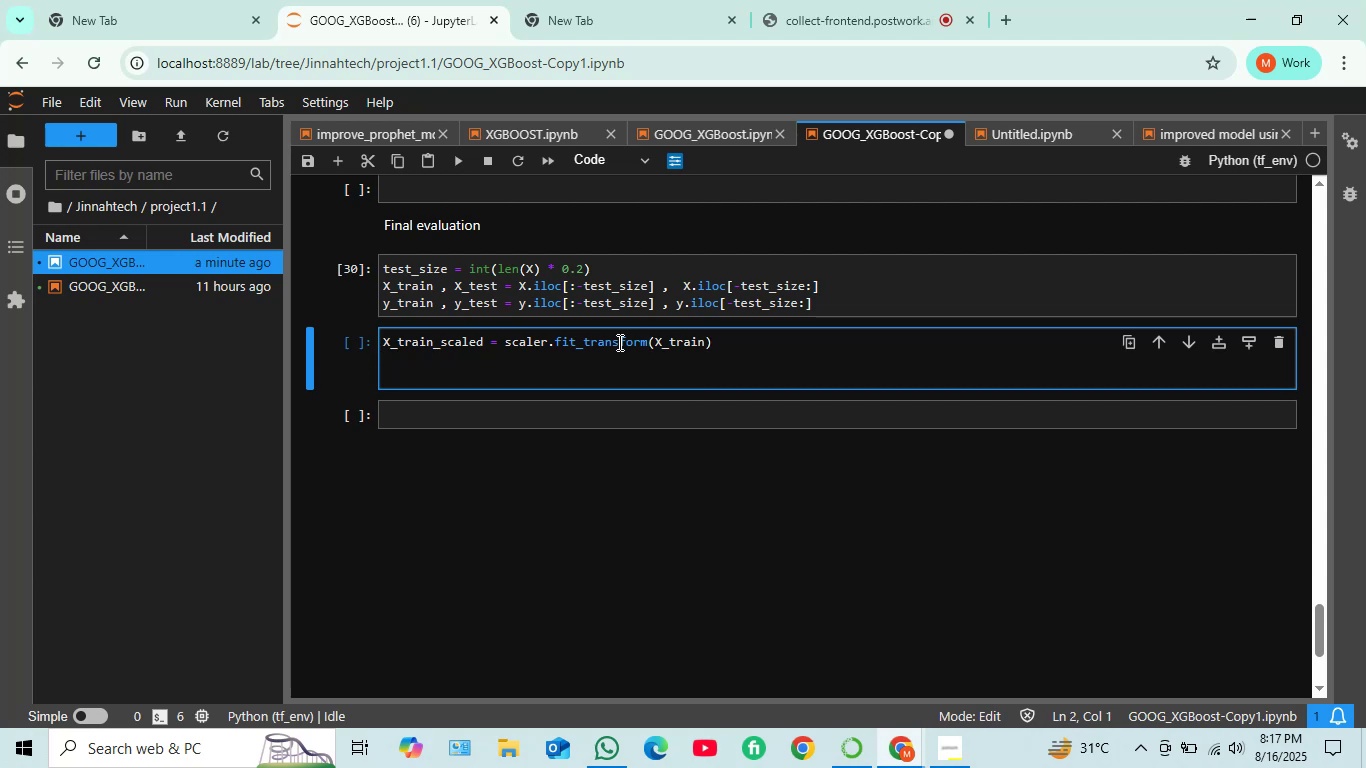 
type(X_test_)
key(Tab)
type( = scaler.transform(X_test)
 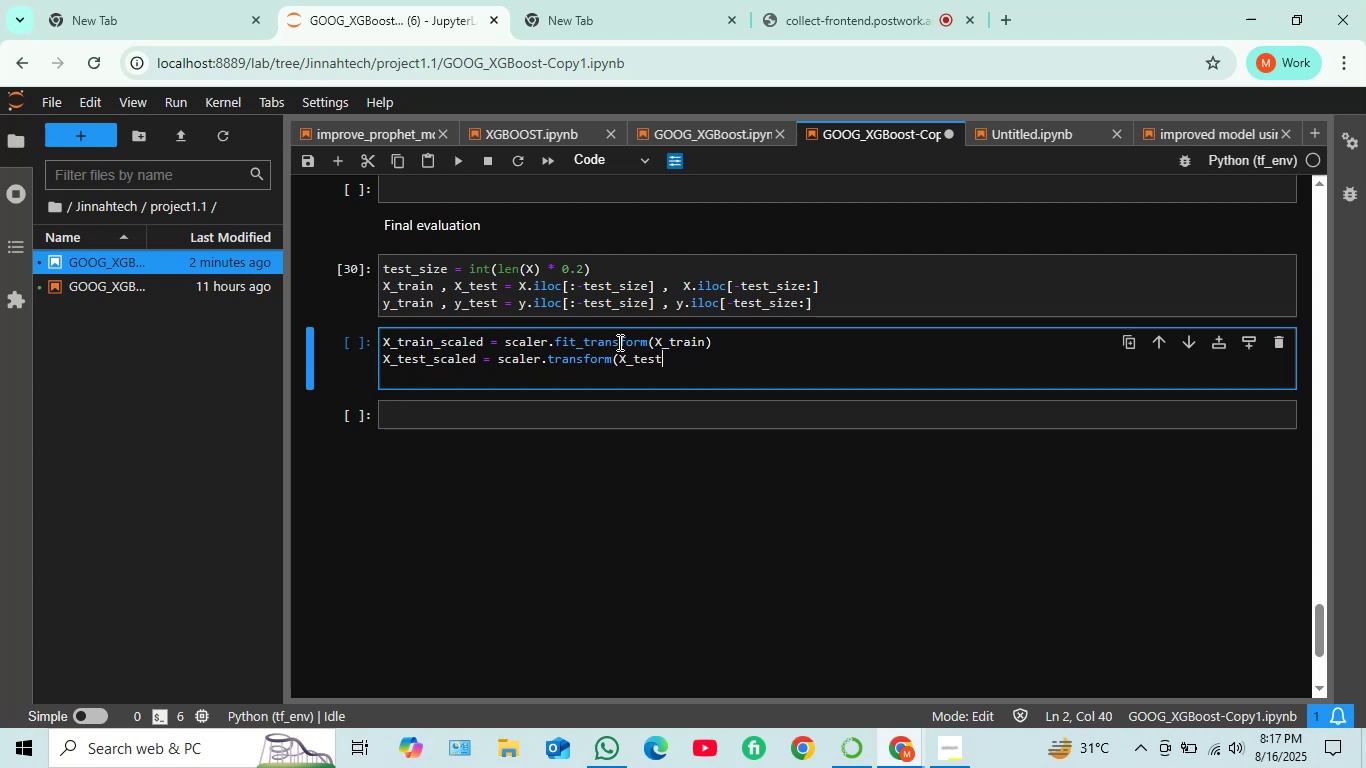 
key(Shift+0)
 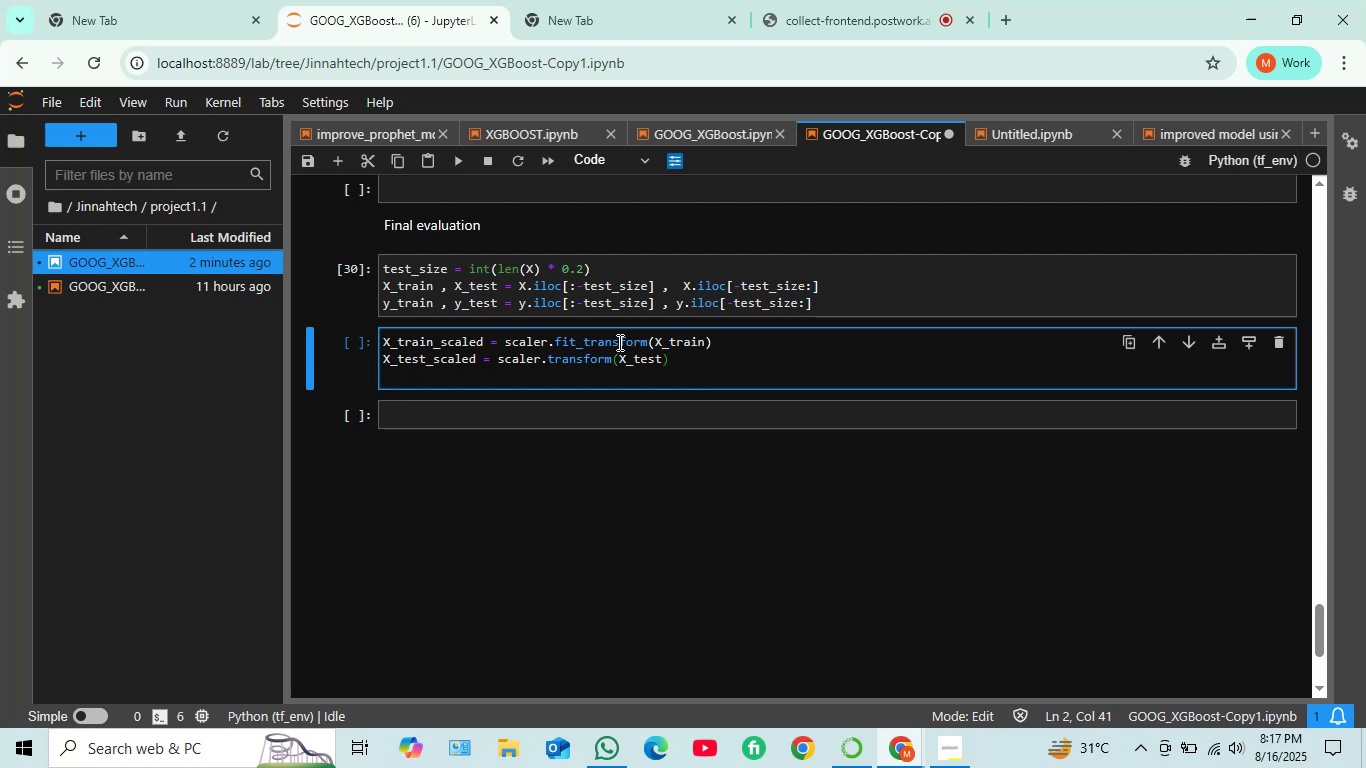 
key(Shift+Enter)
 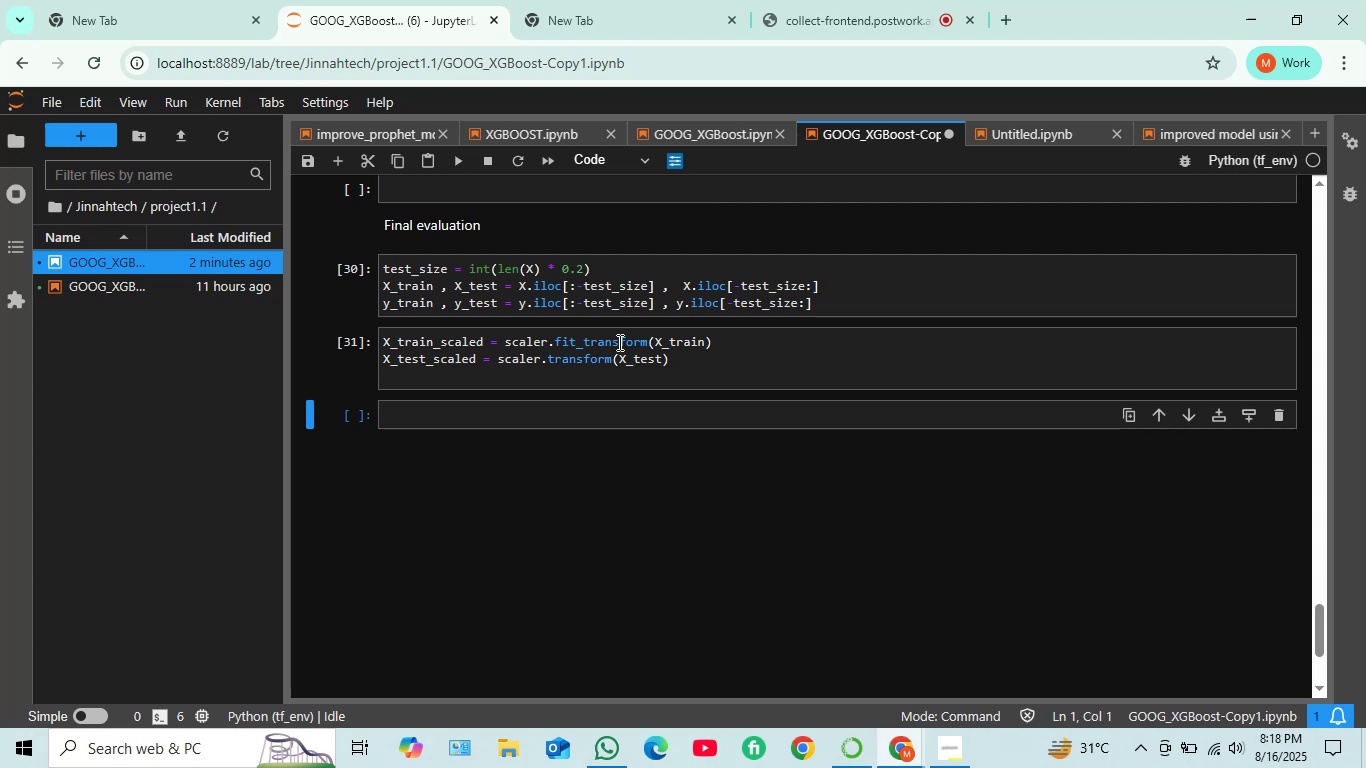 
wait(6.11)
 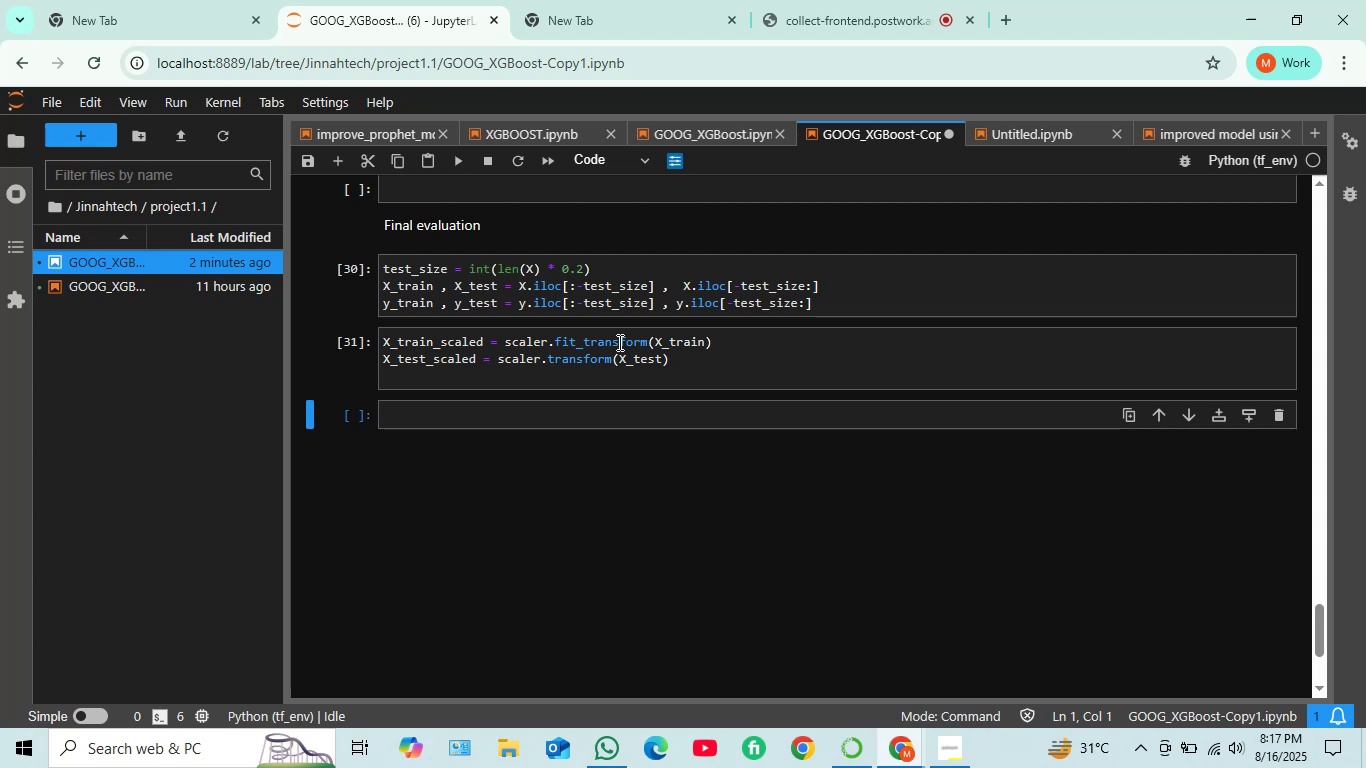 
type(best)
 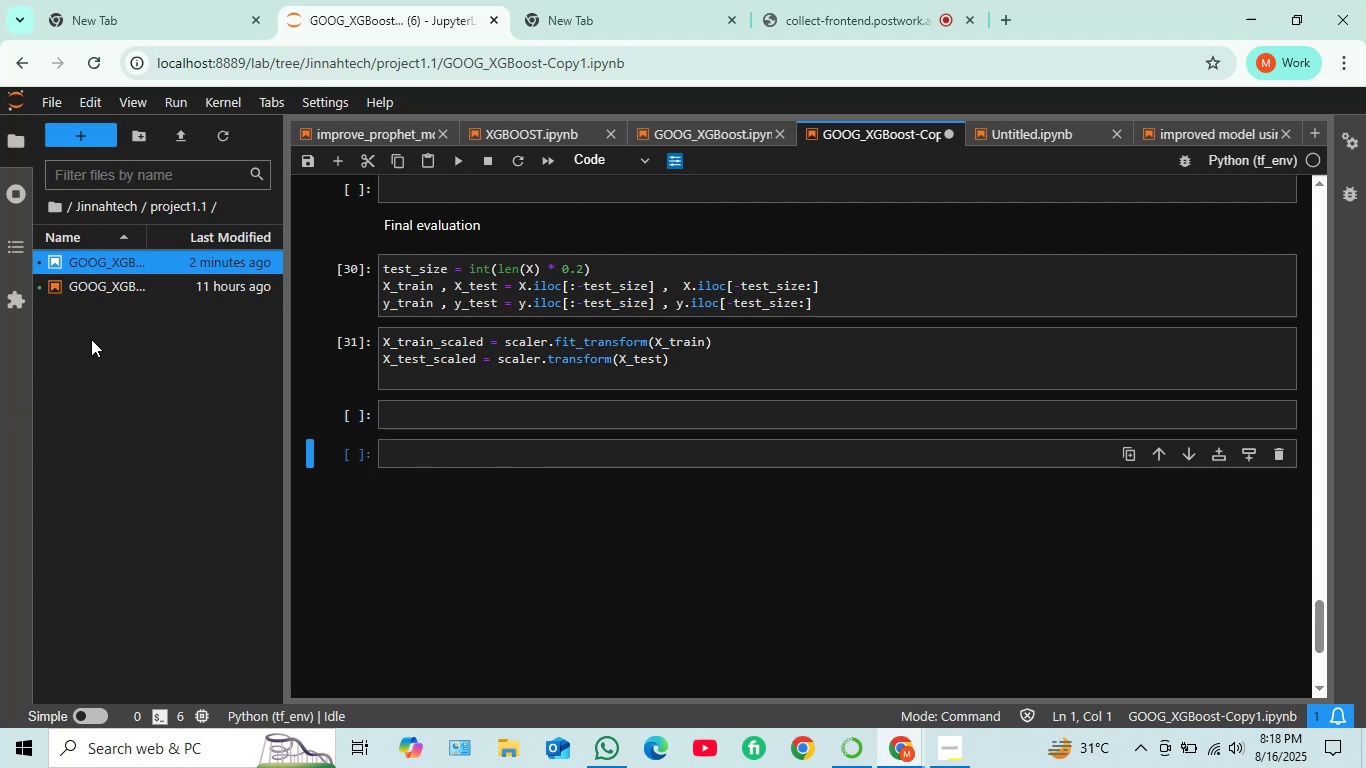 
left_click([476, 416])
 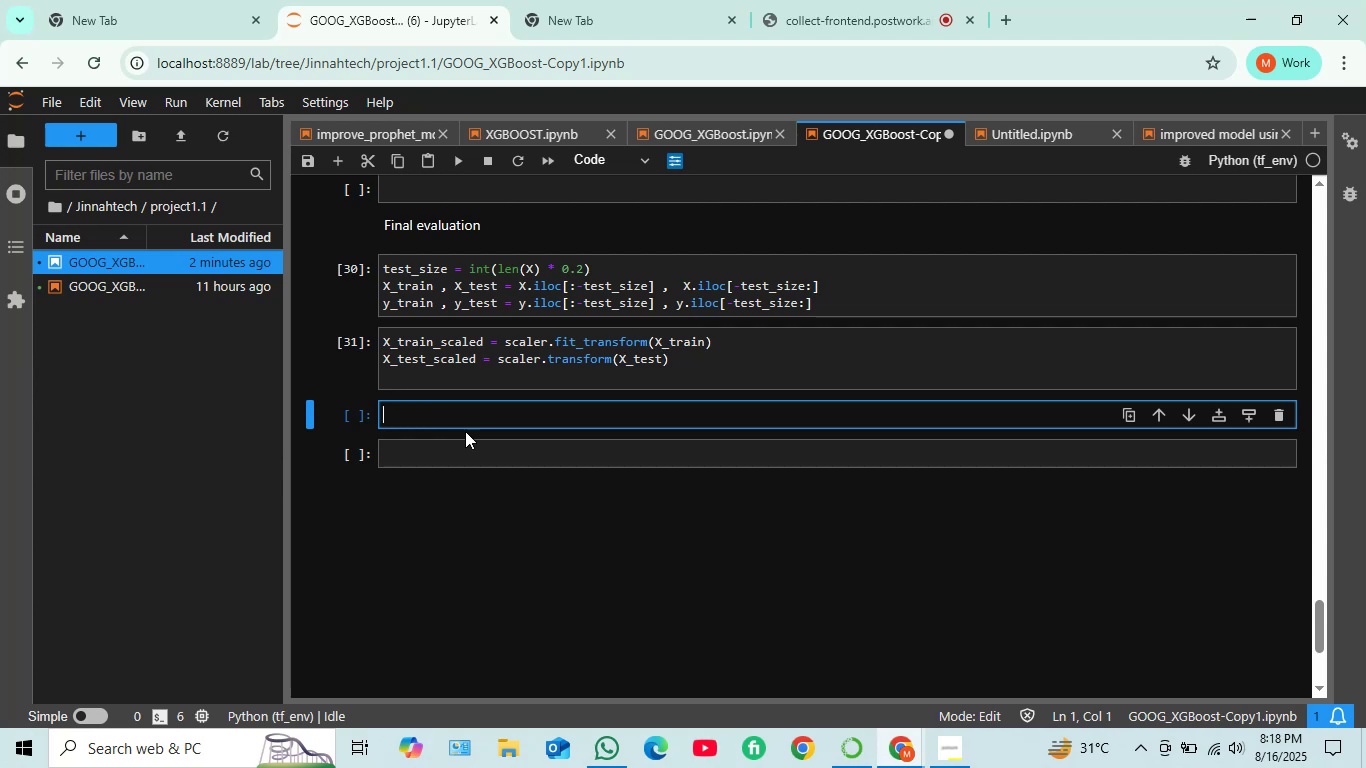 
type(best_model.fit()
 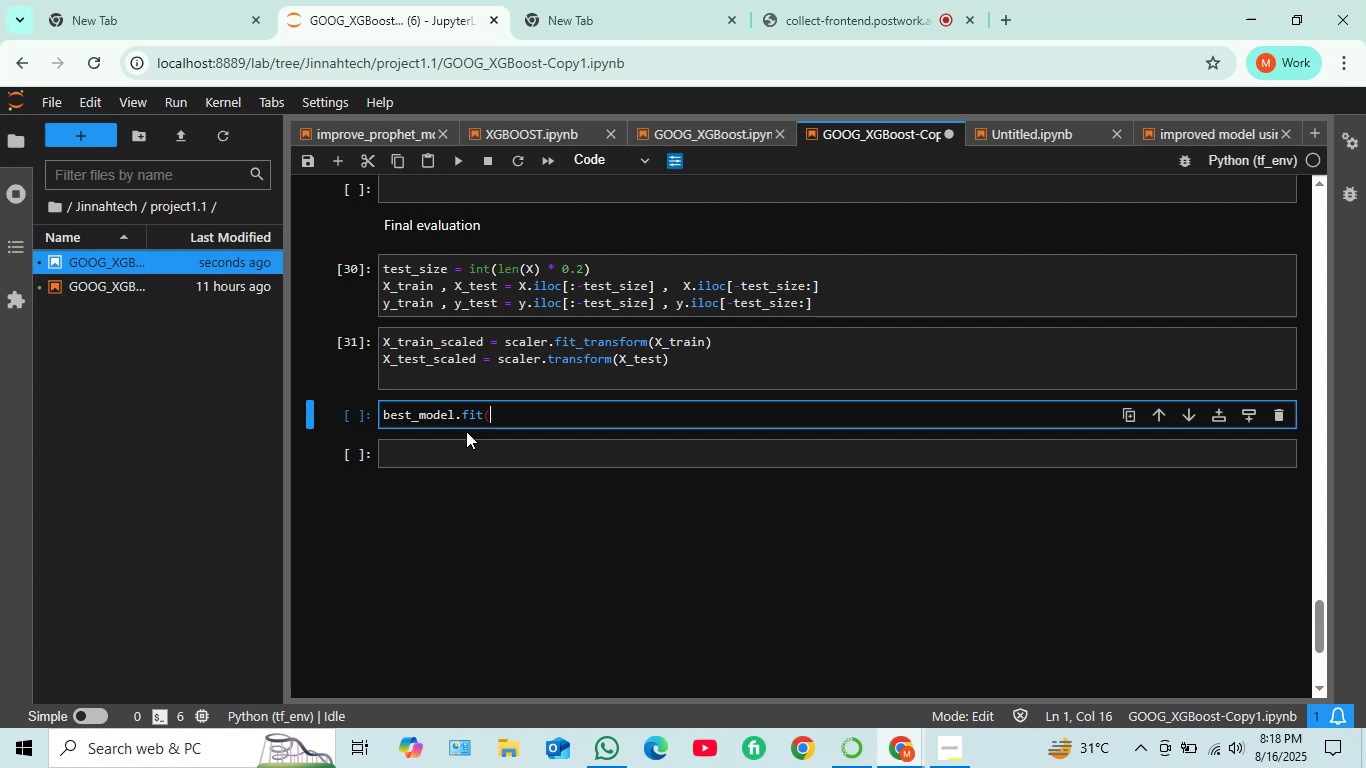 
type(X_train_)
key(Tab)
 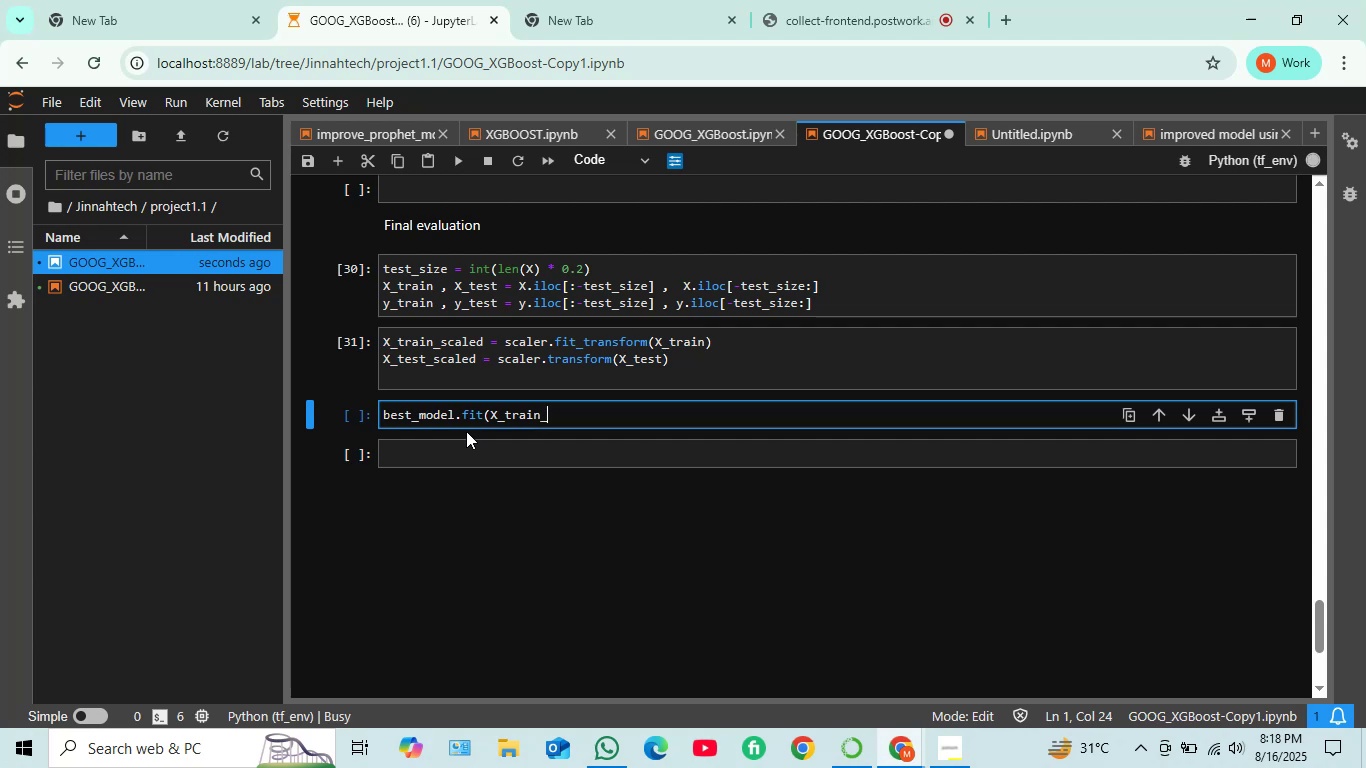 
type( , y_train))
 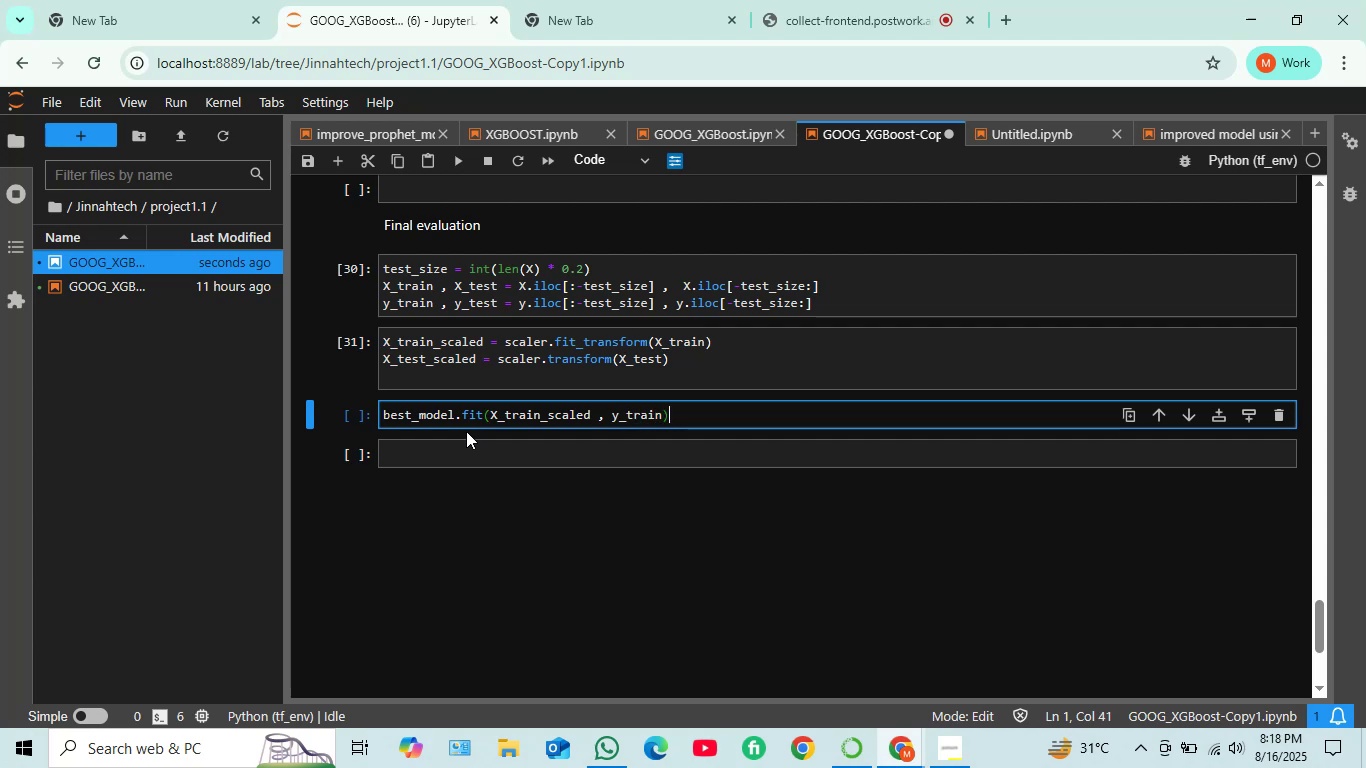 
key(Enter)
 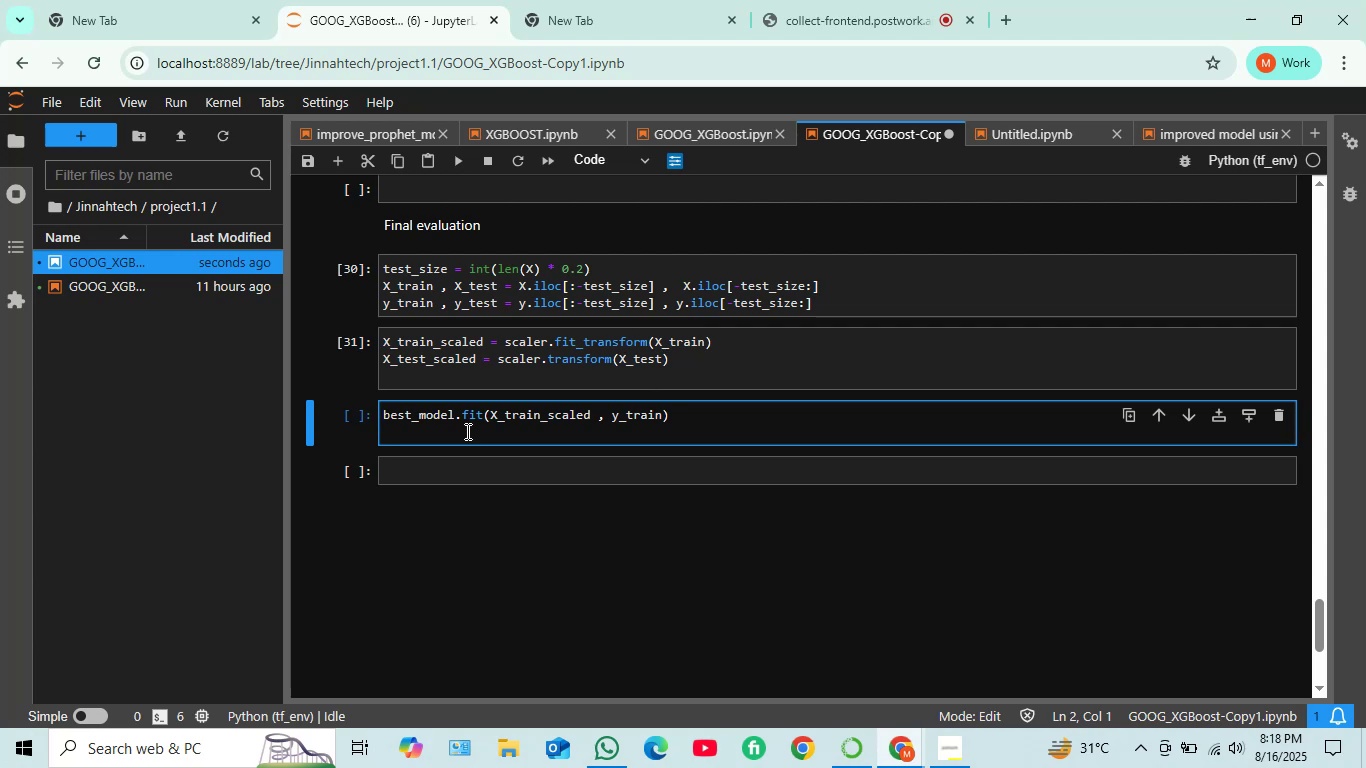 
type(y_pred = best)
 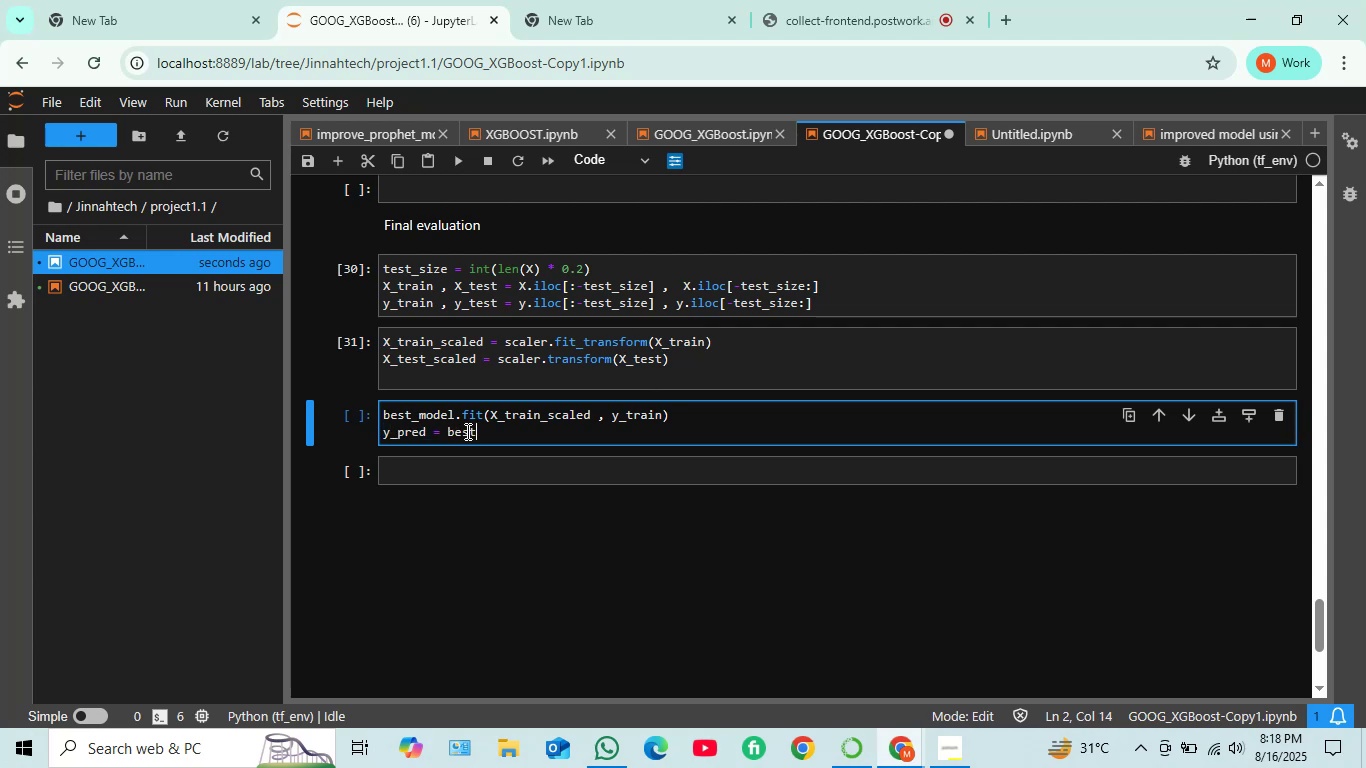 
key(Tab)
 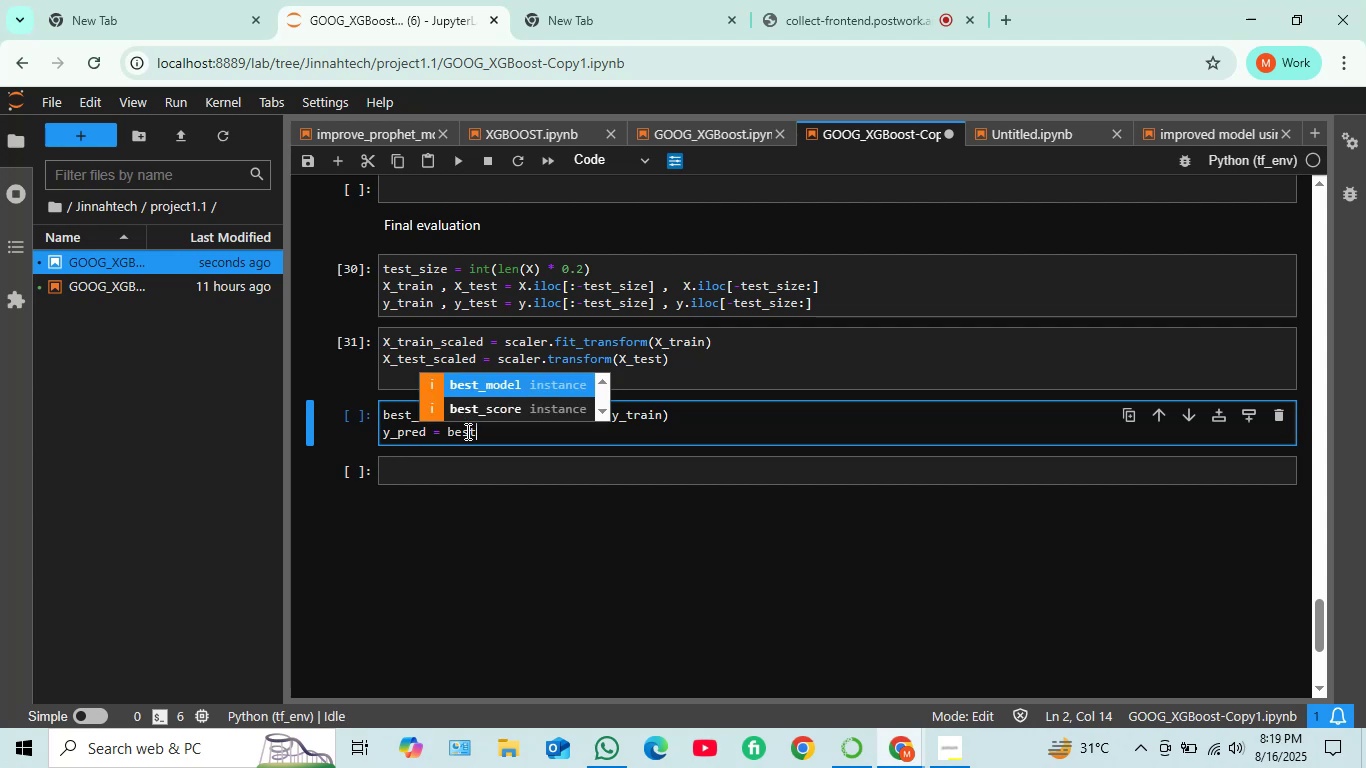 
key(Enter)
 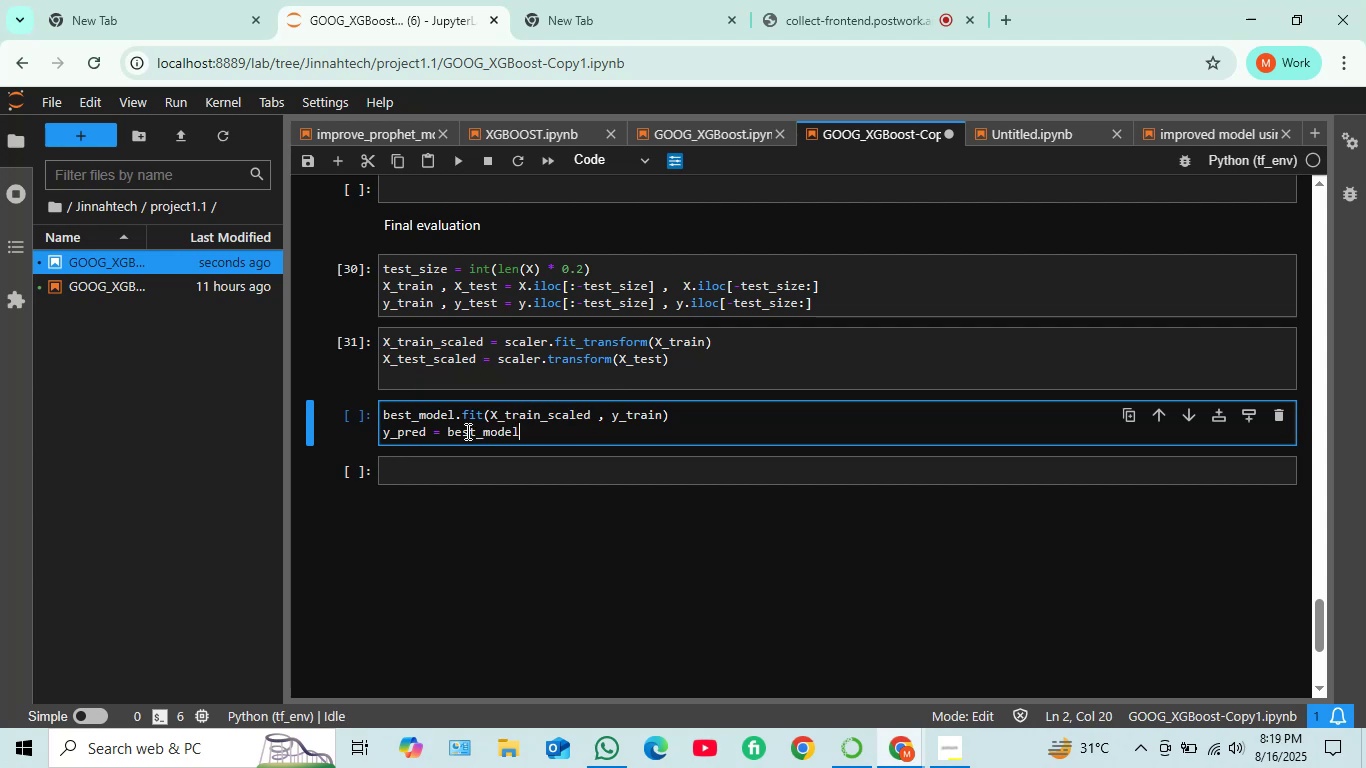 
key(Shift+Minus)
 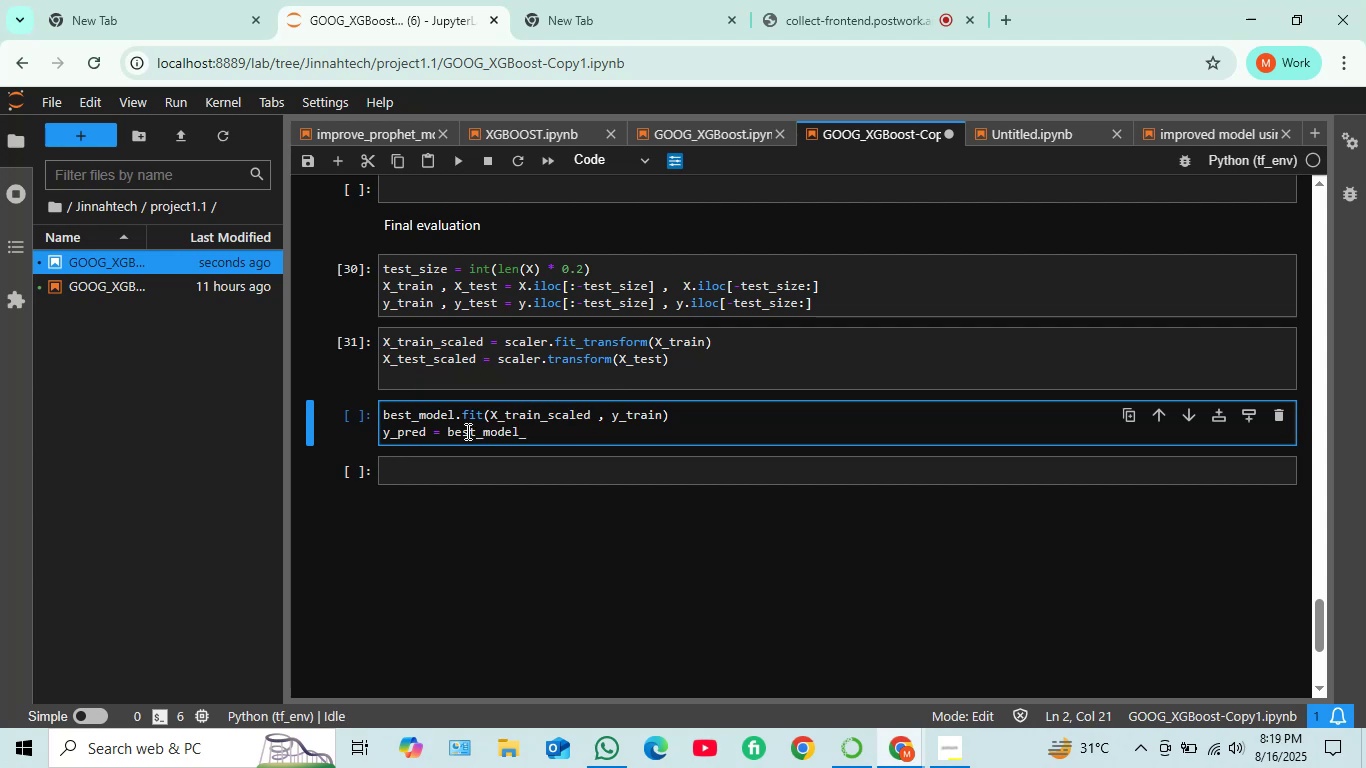 
key(Backspace)
type(.predict(X_t)
key(Tab)
 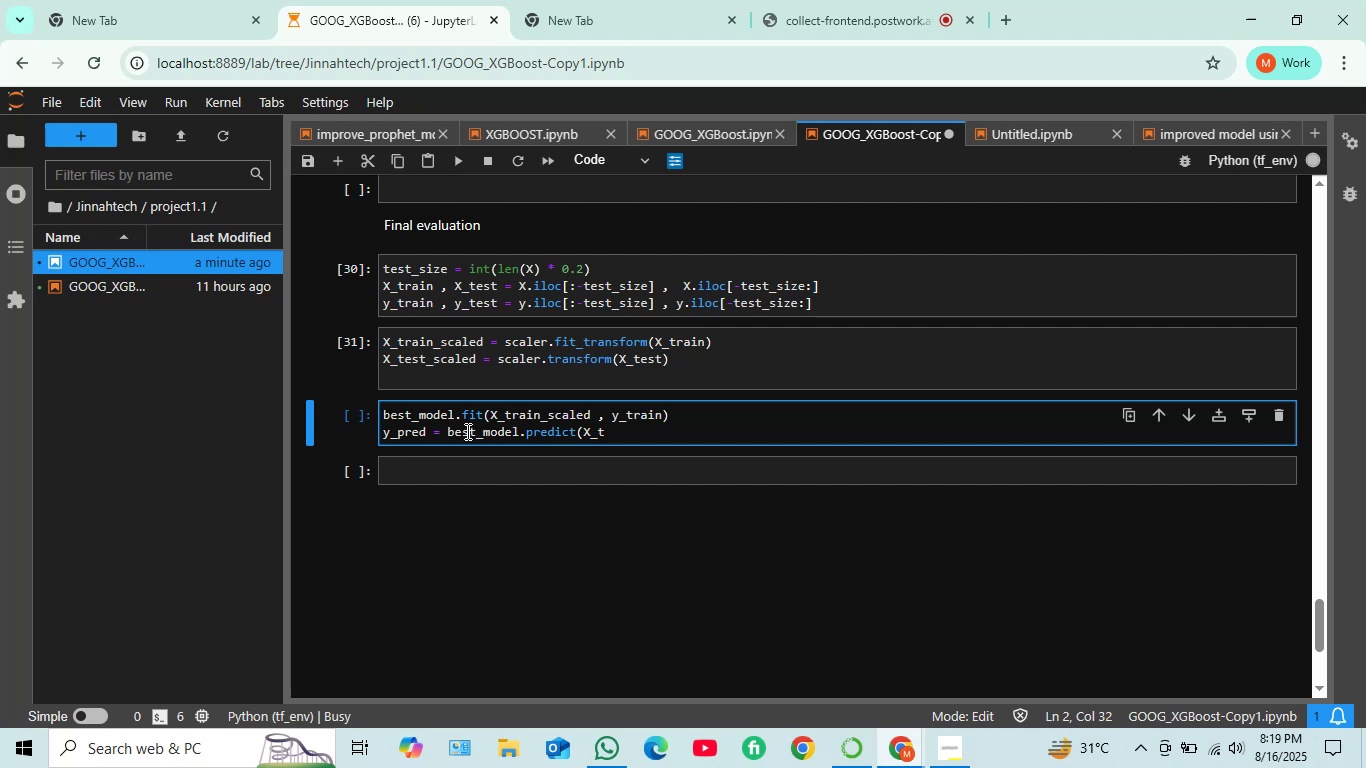 
key(ArrowDown)
 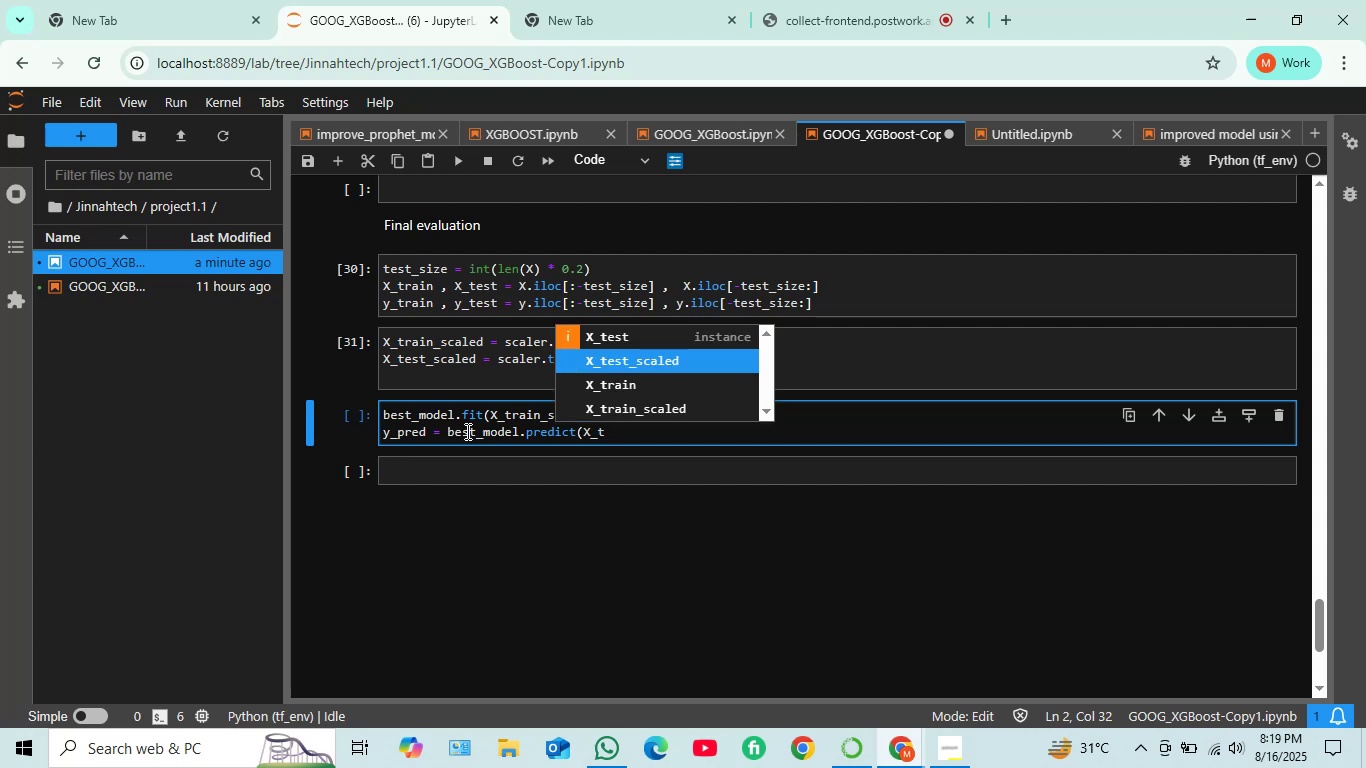 
key(Enter)
 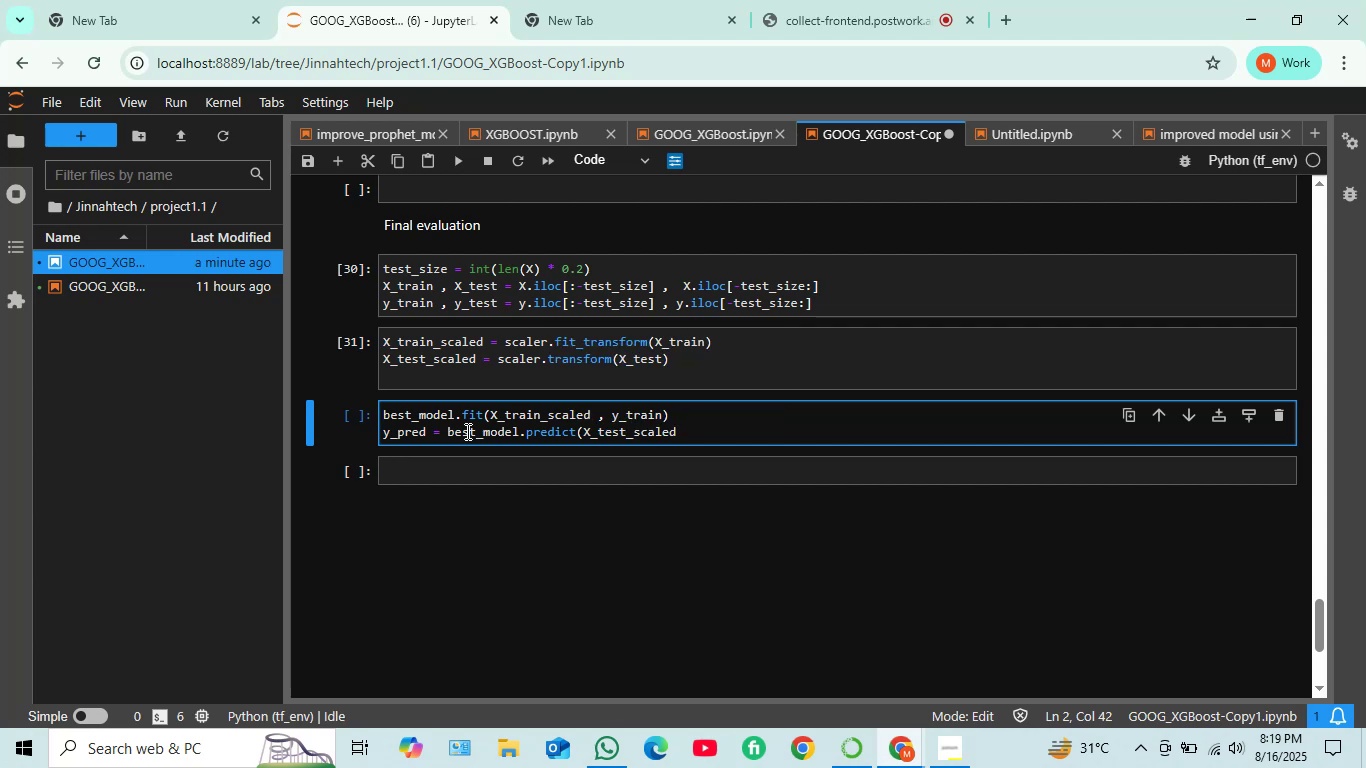 
key(Shift+0)
 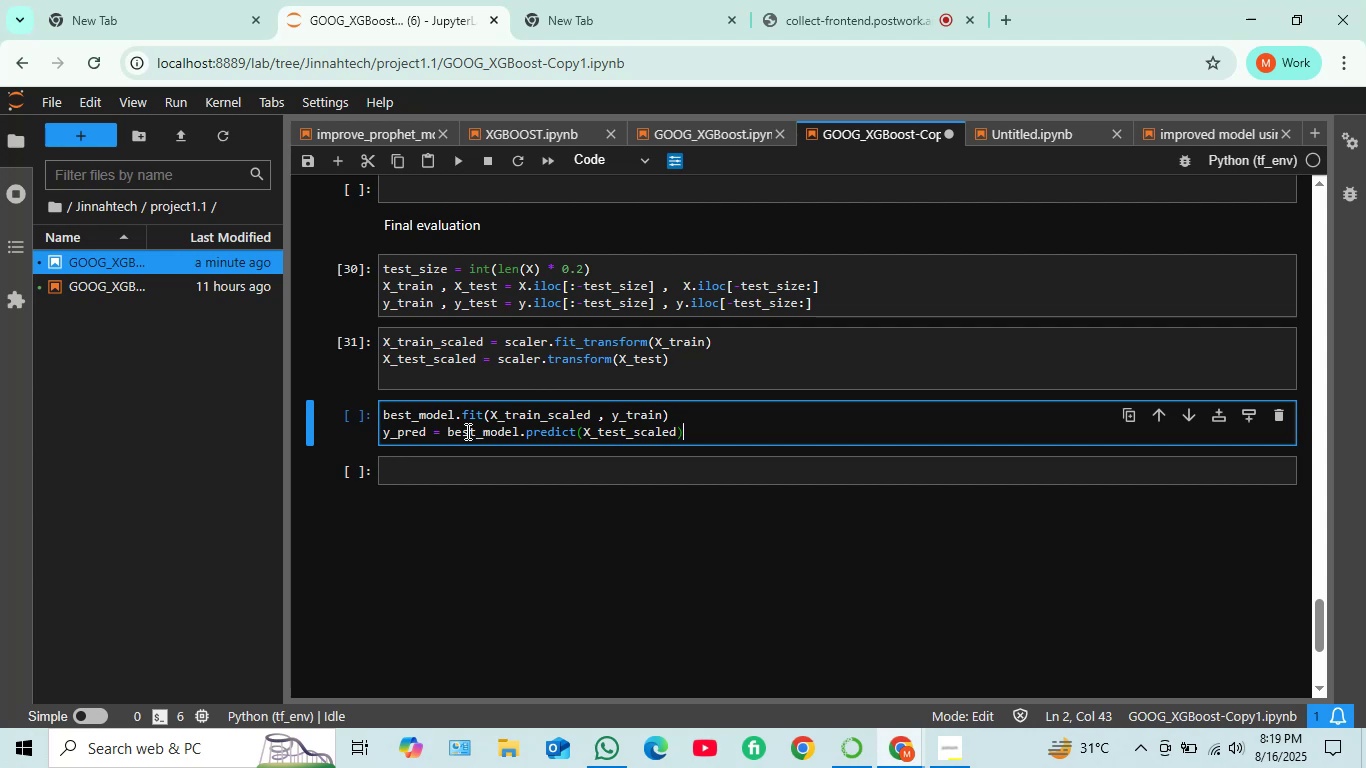 
wait(13.26)
 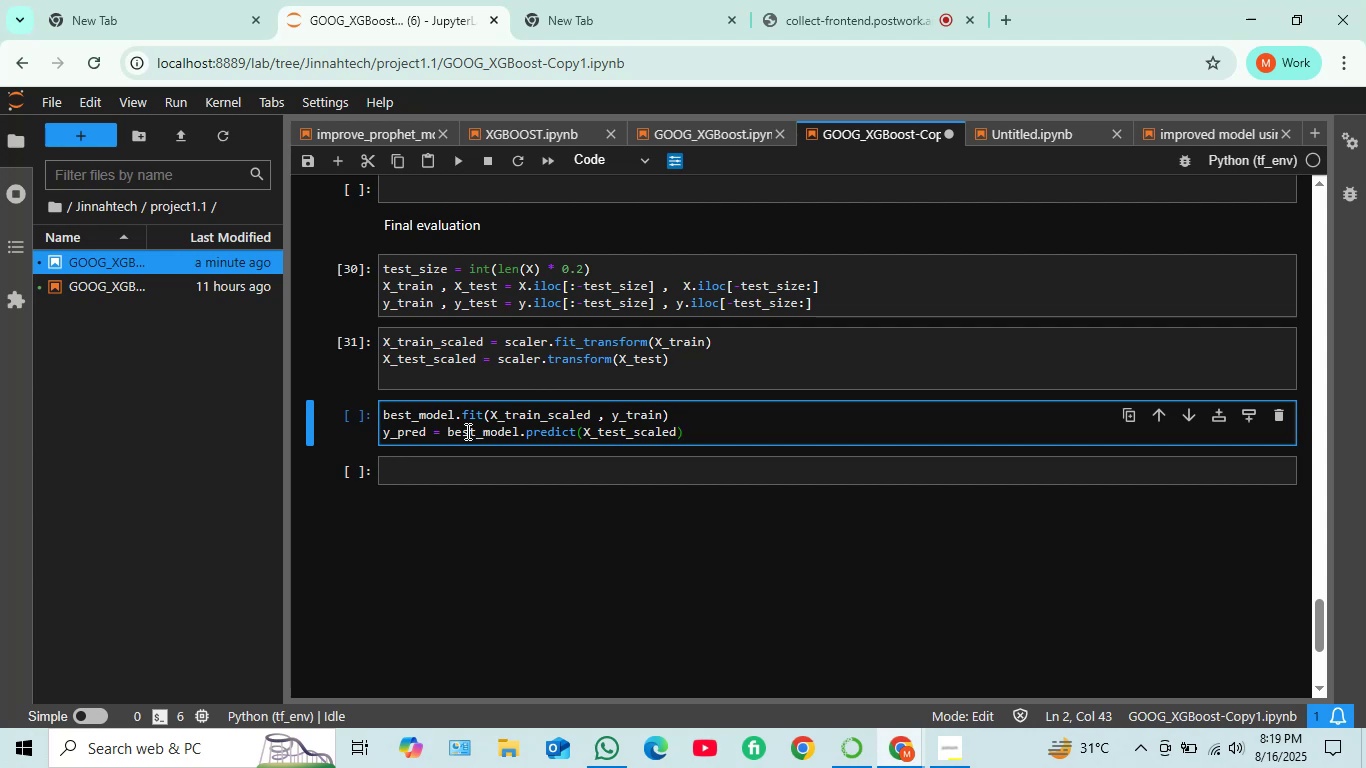 
key(Shift+Enter)
 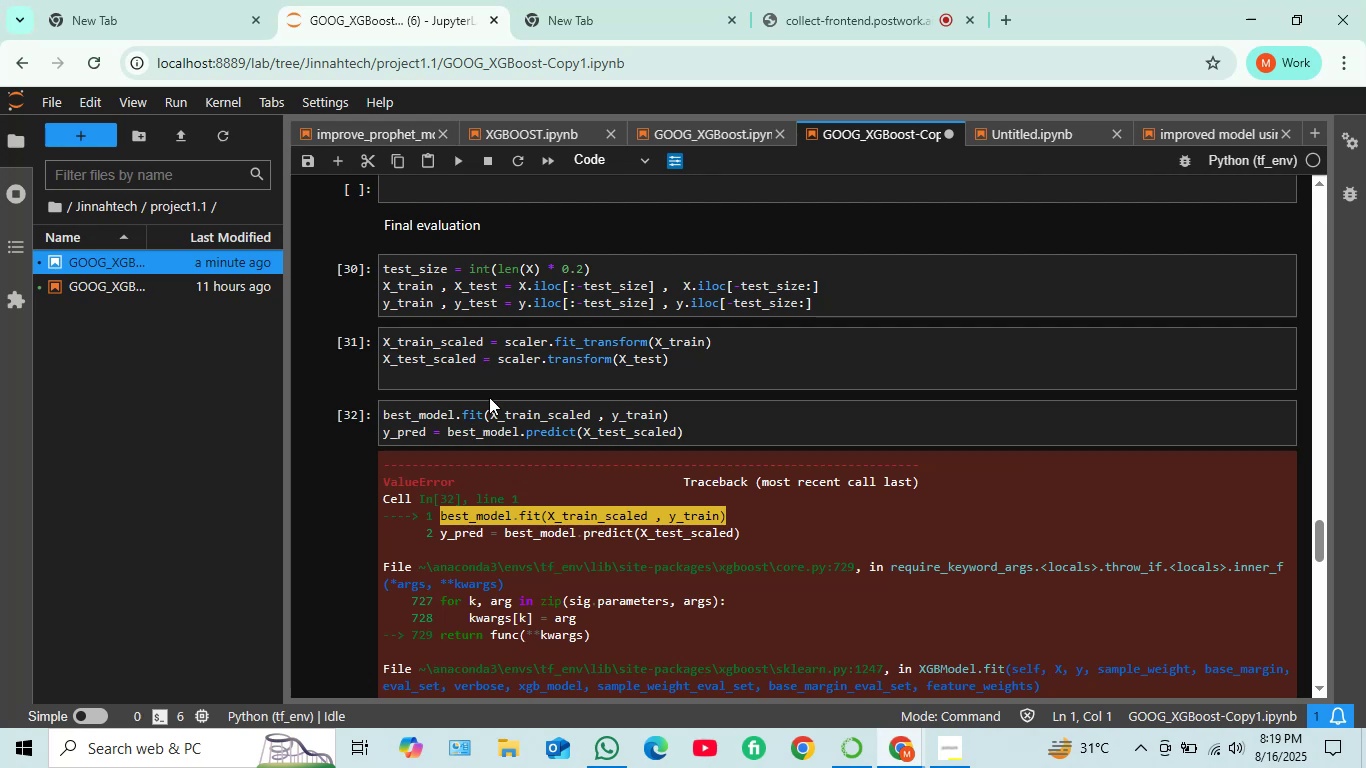 
wait(5.66)
 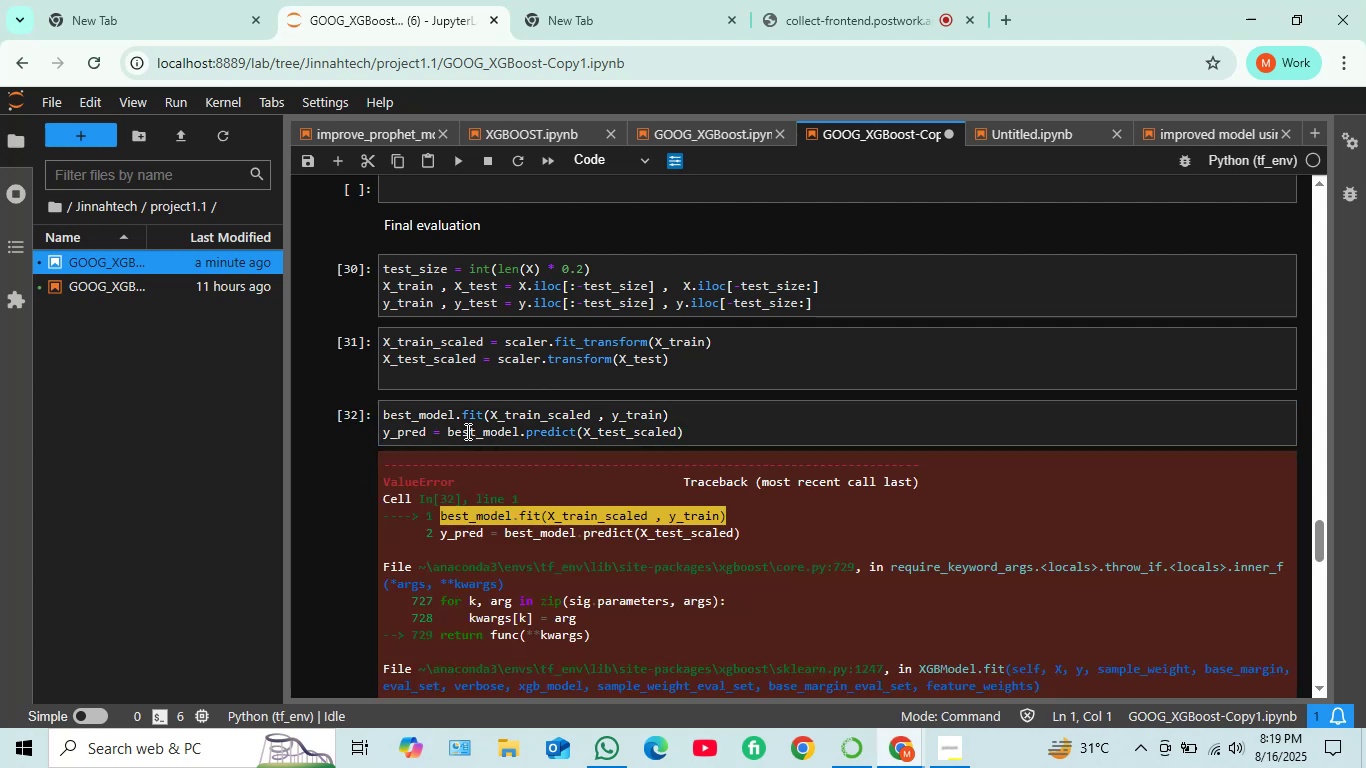 
scroll: coordinate [452, 451], scroll_direction: down, amount: 13.0
 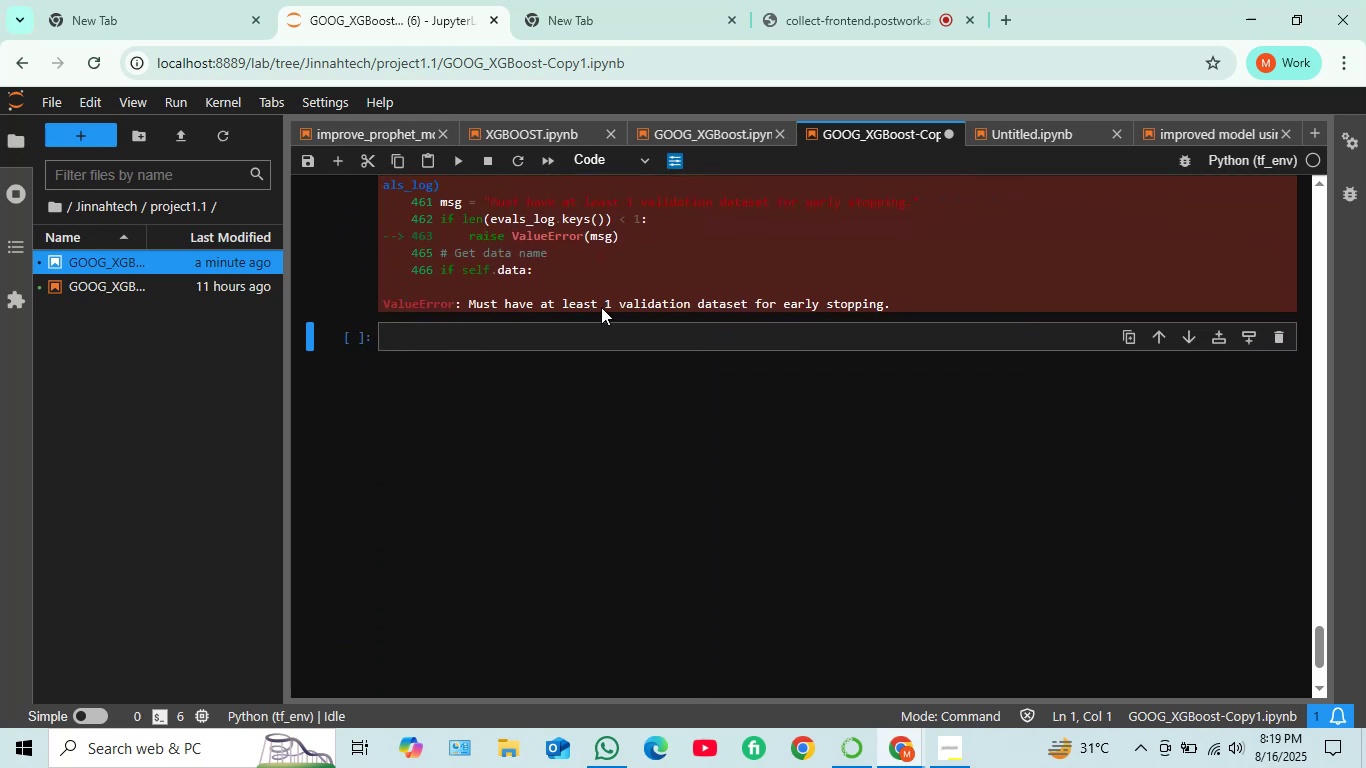 
scroll: coordinate [553, 348], scroll_direction: up, amount: 13.0
 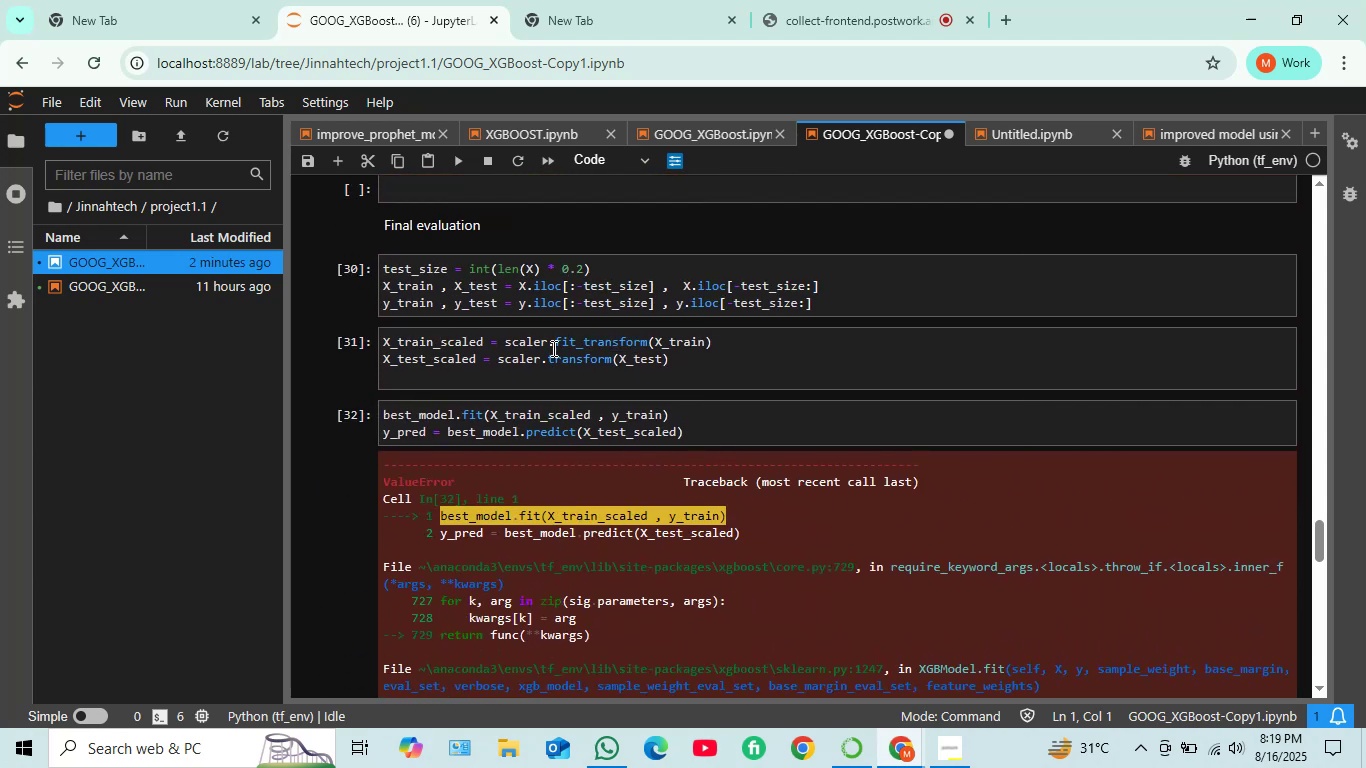 
wait(11.56)
 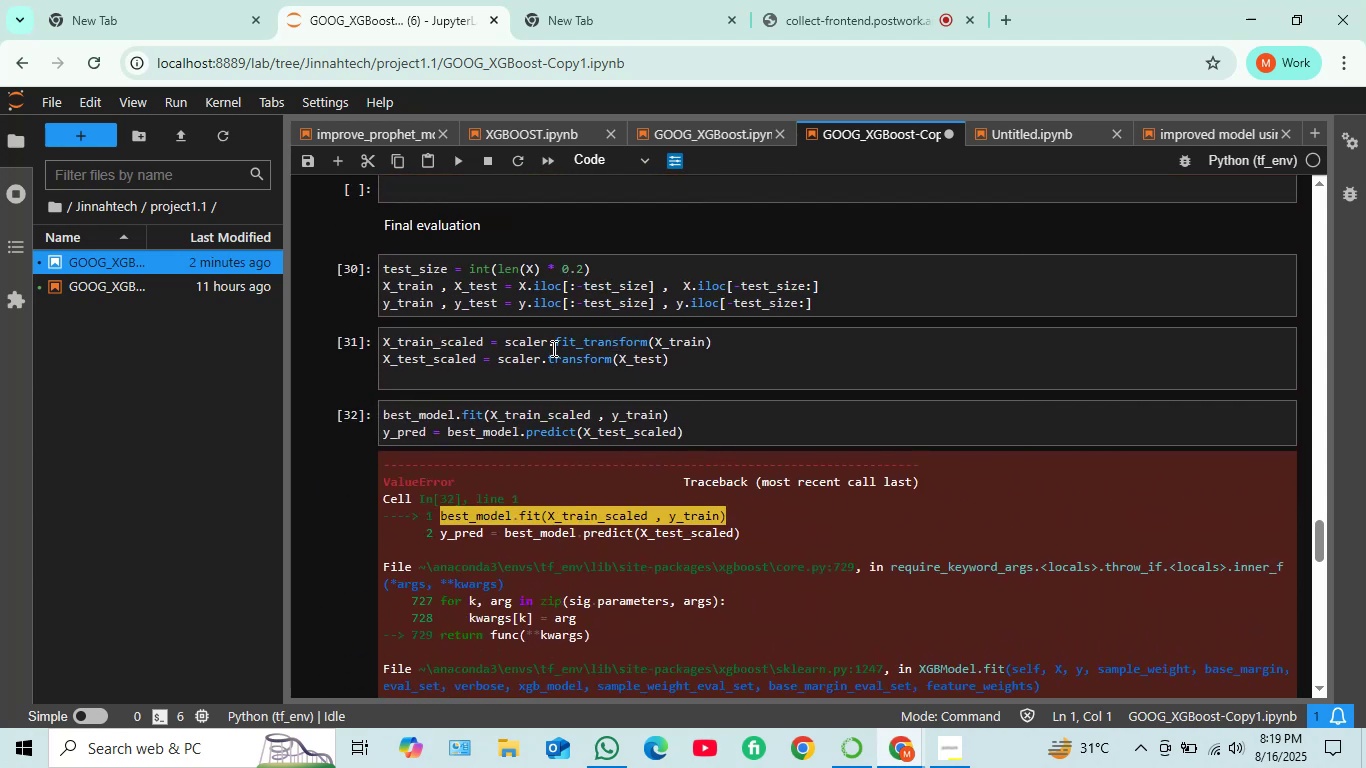 
scroll: coordinate [435, 347], scroll_direction: down, amount: 13.0
 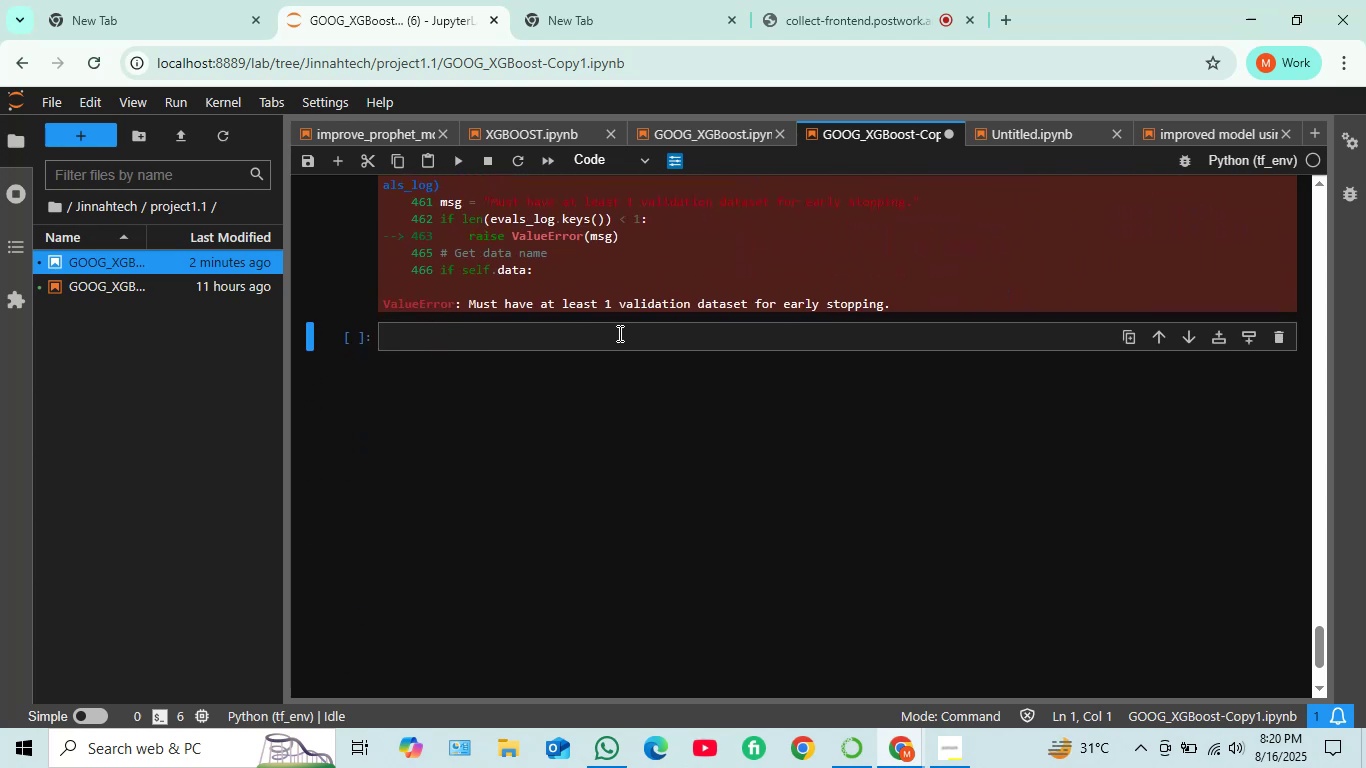 
scroll: coordinate [519, 332], scroll_direction: up, amount: 11.0
 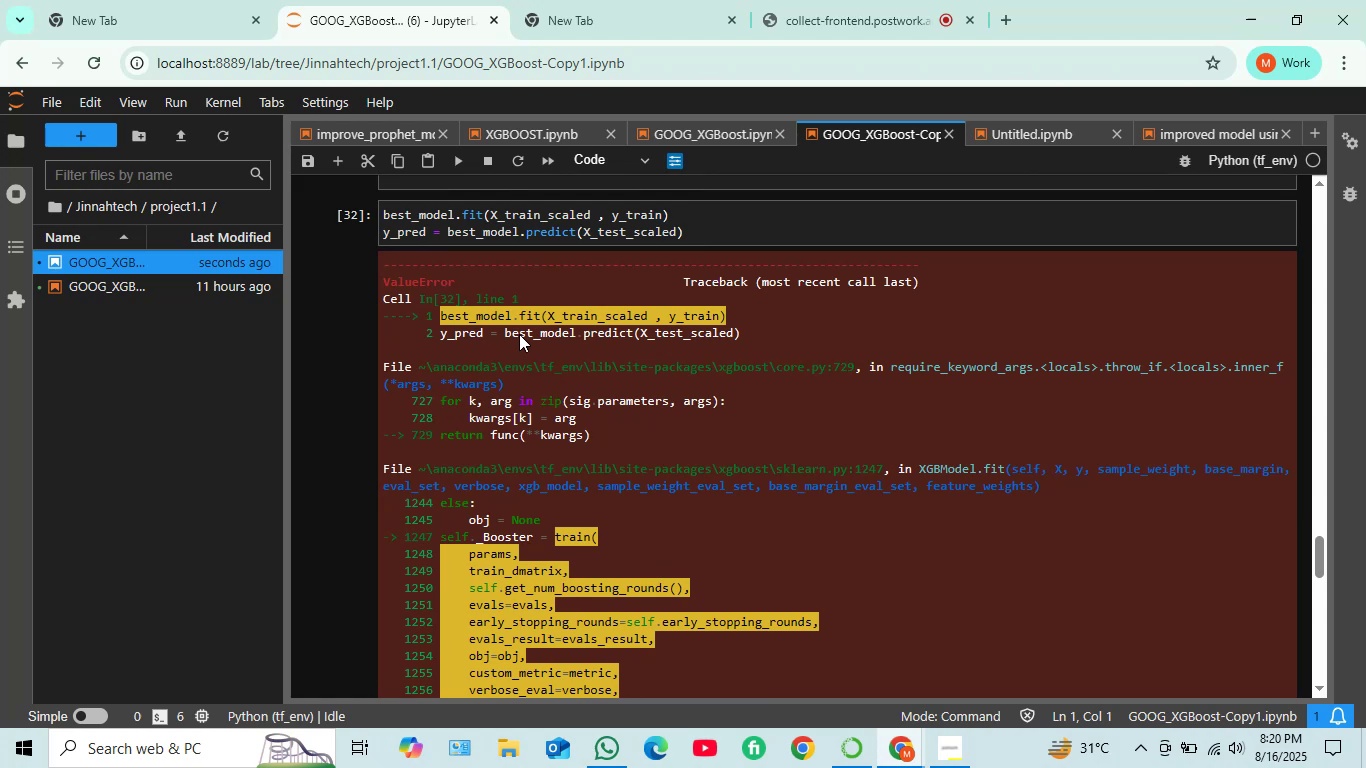 
wait(8.79)
 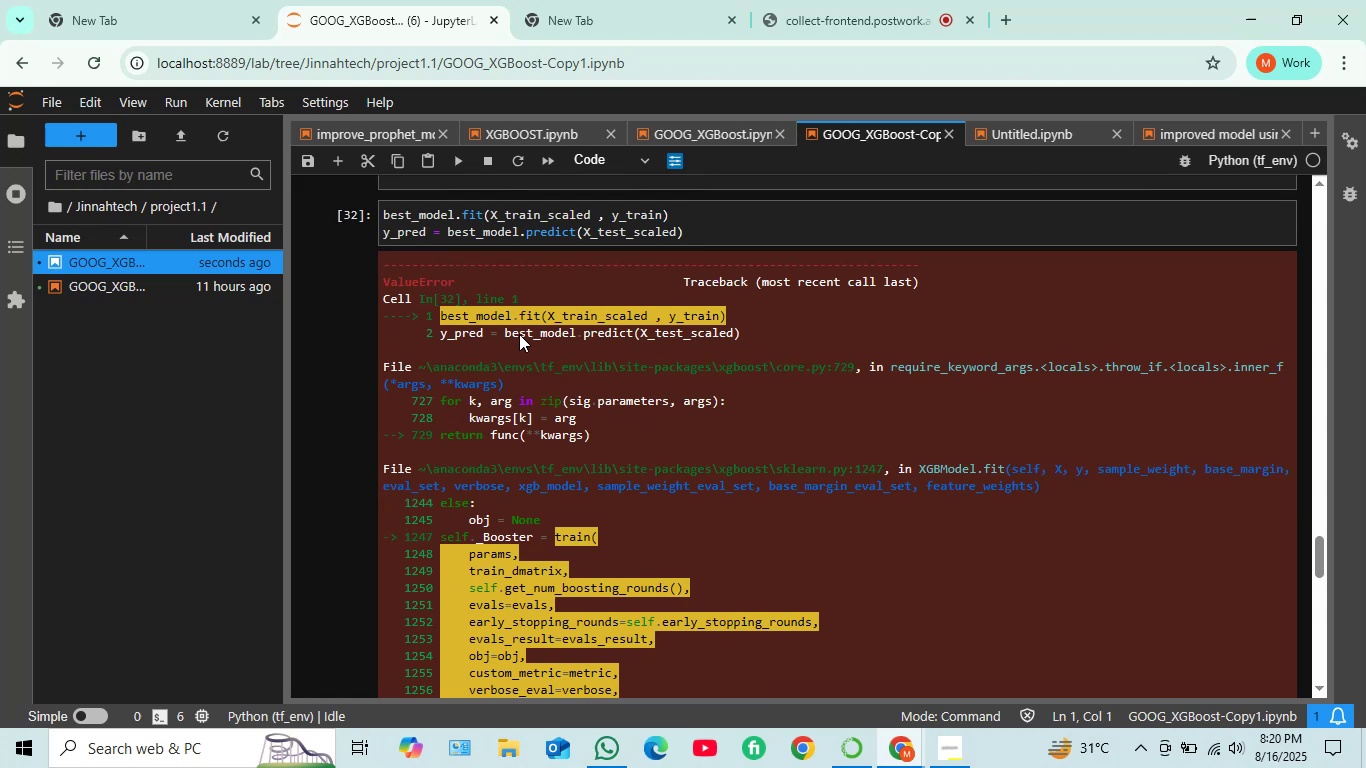 
scroll: coordinate [108, 520], scroll_direction: up, amount: 1.0
 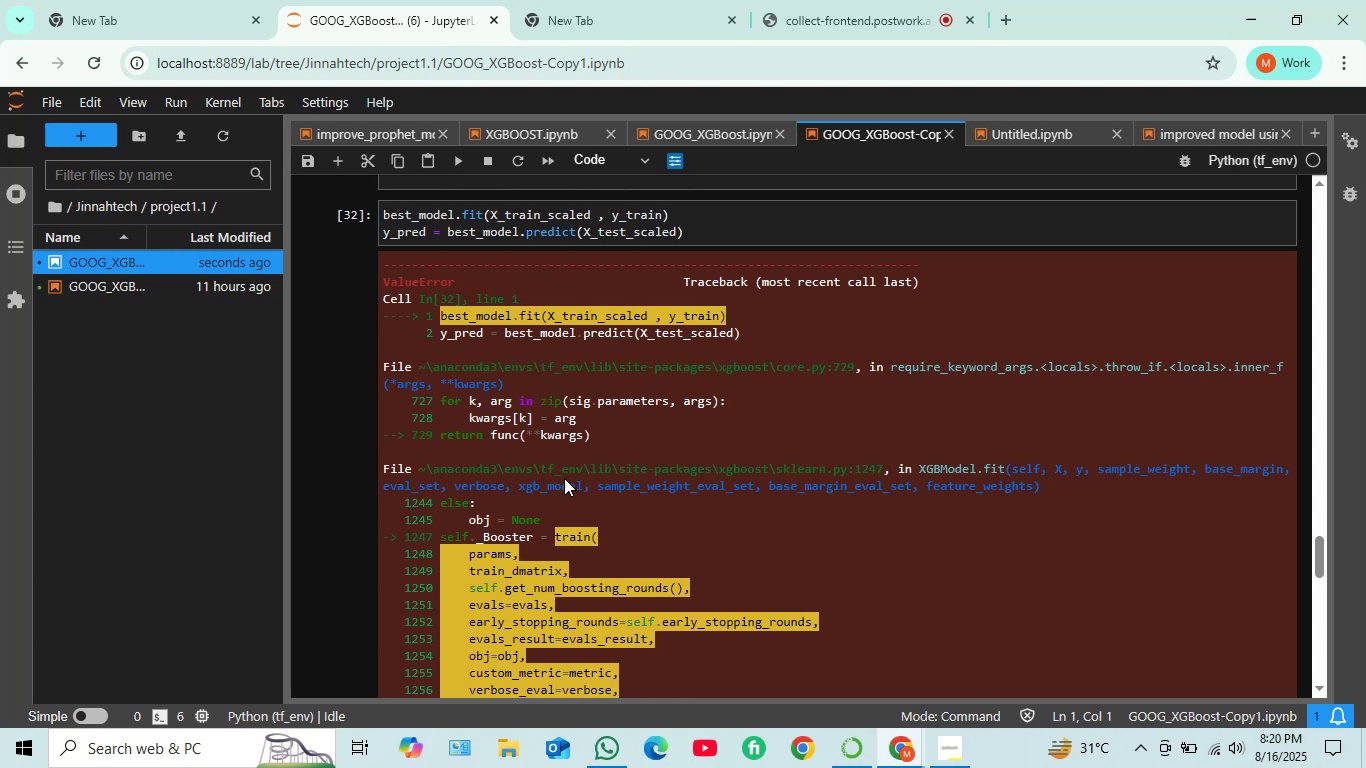 
wait(8.75)
 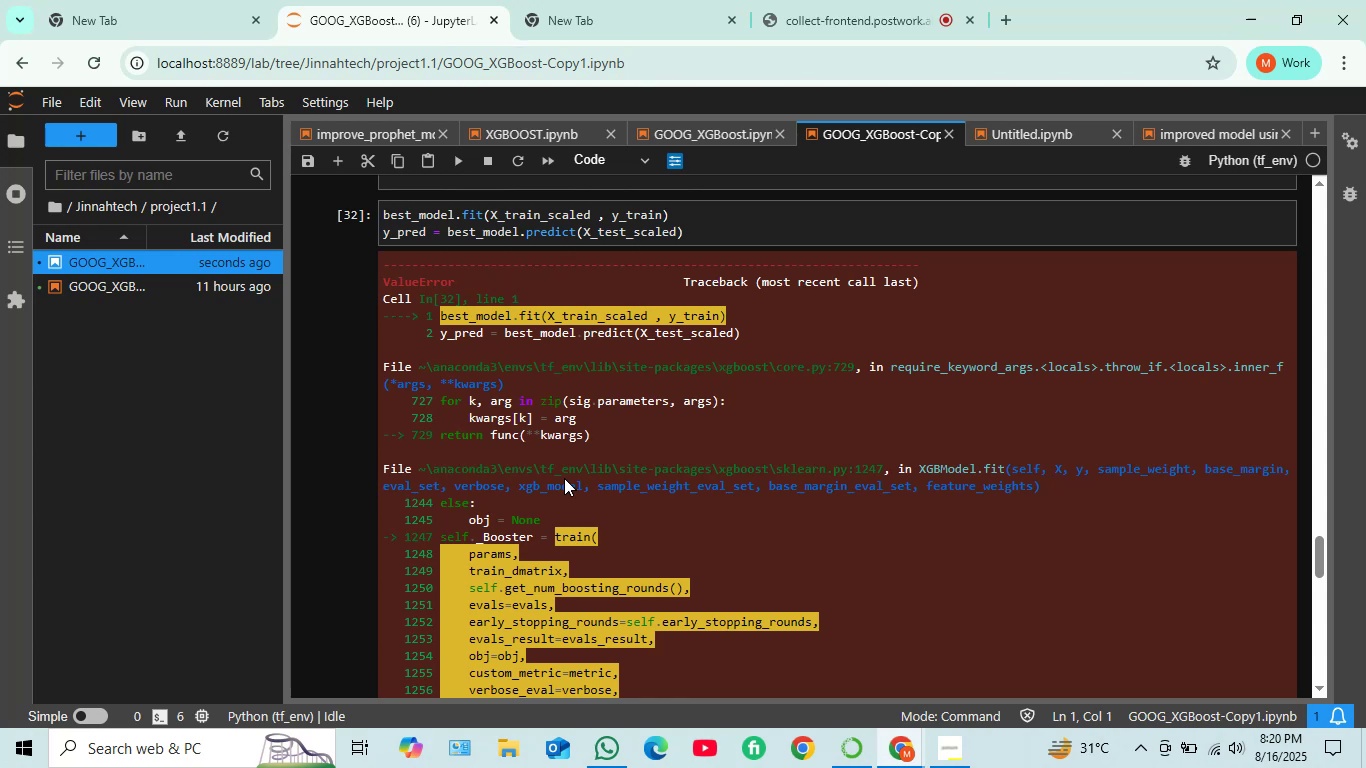 
left_click([803, 755])
 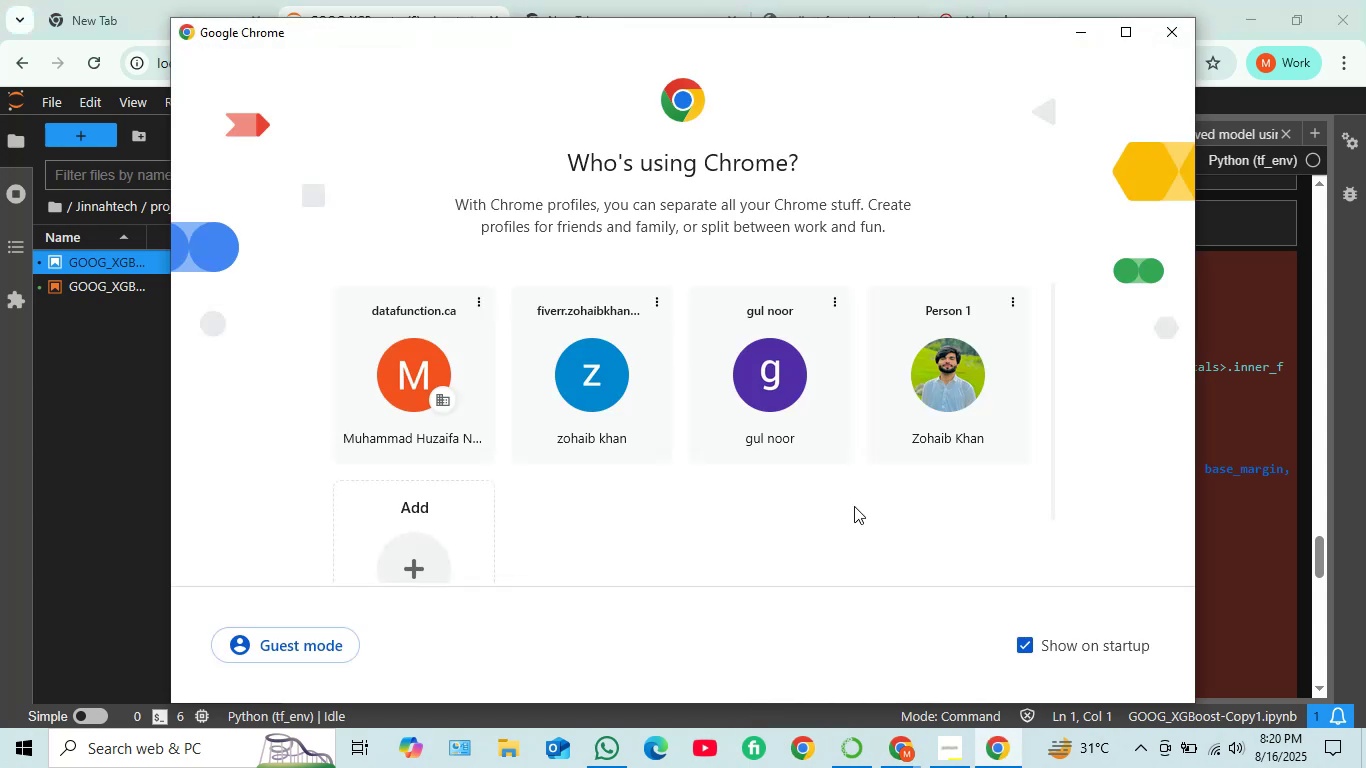 
left_click([927, 387])
 